 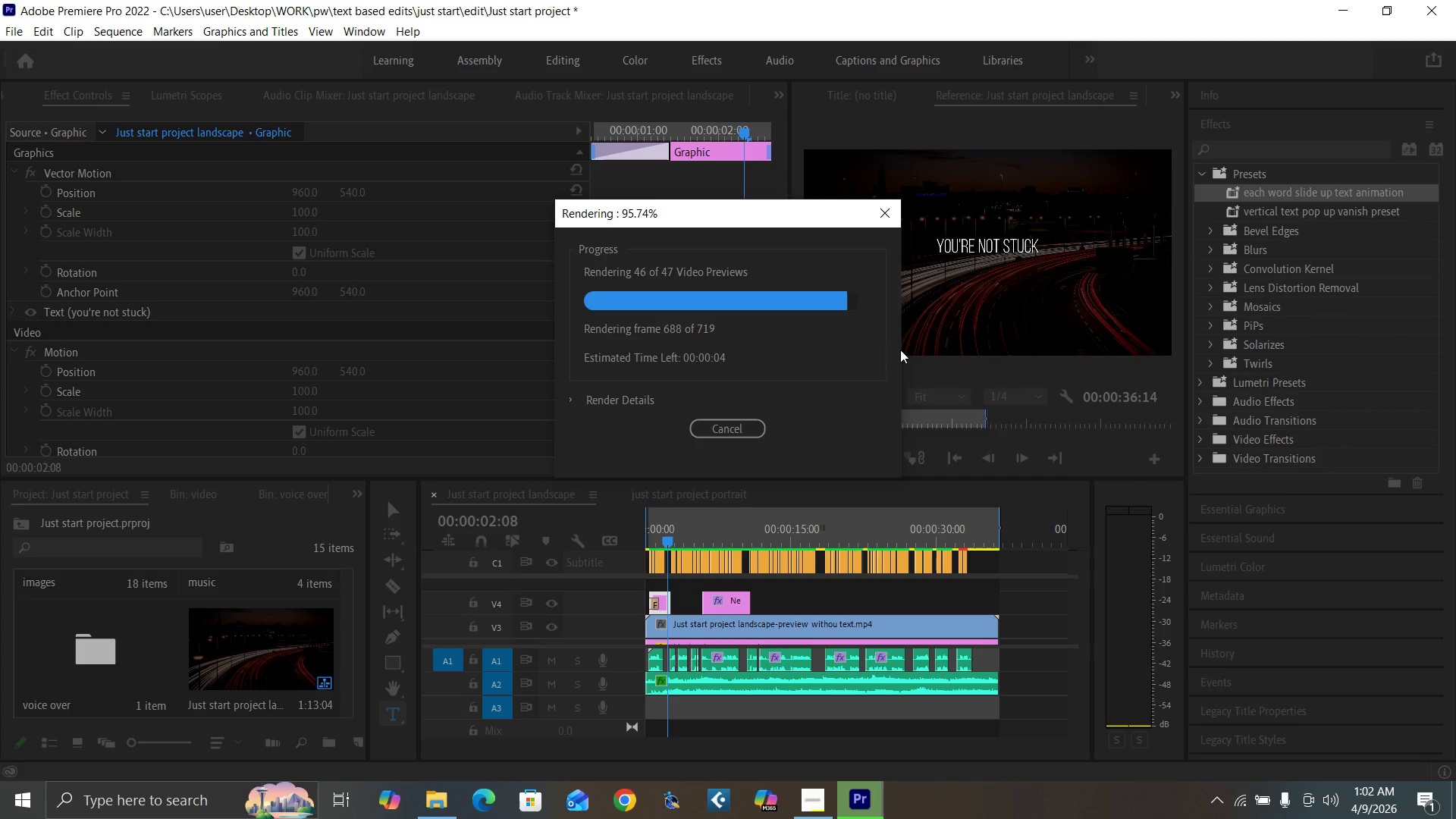 
left_click_drag(start_coordinate=[664, 535], to_coordinate=[631, 551])
 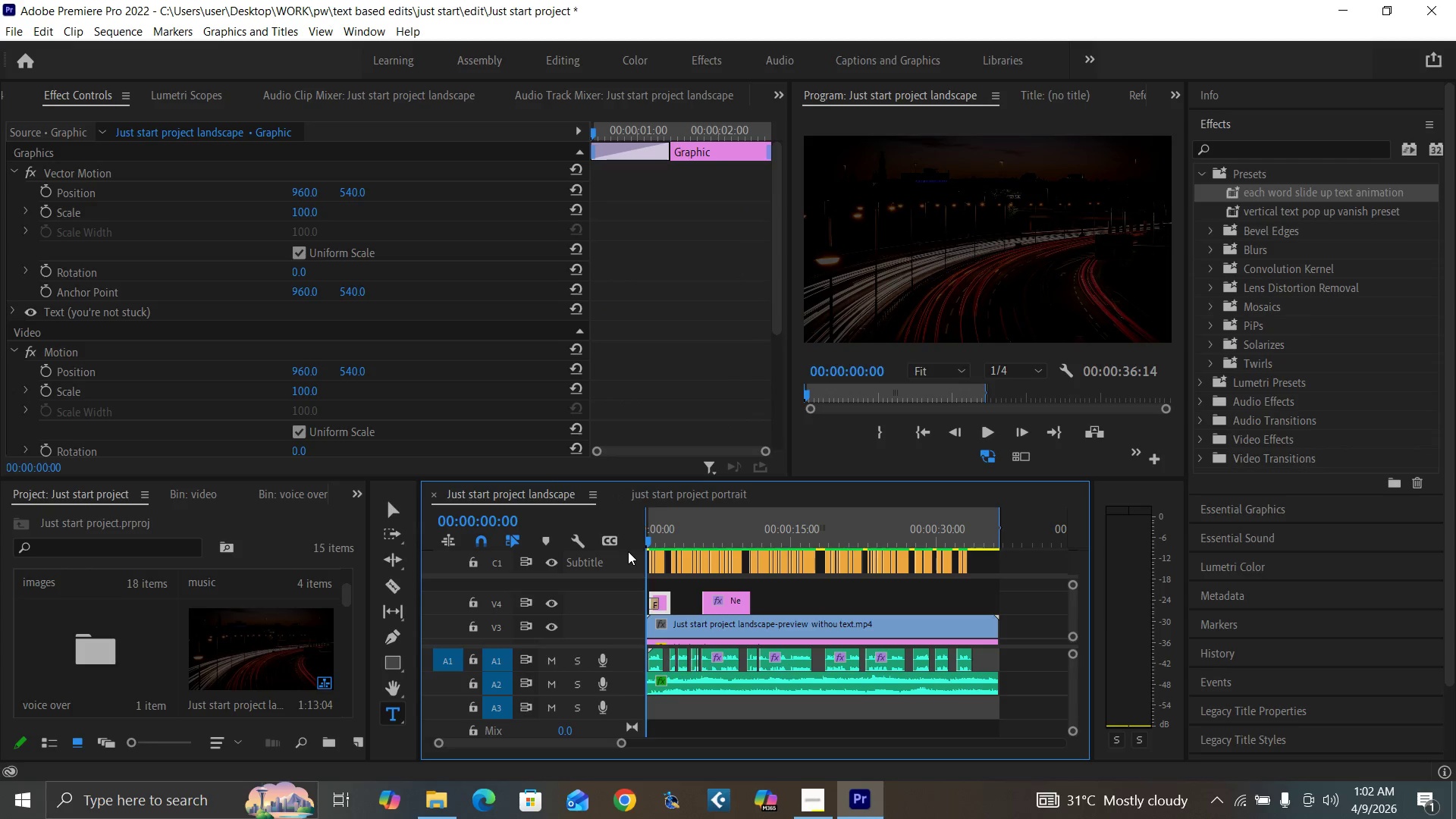 
key(Control+Backquote)
 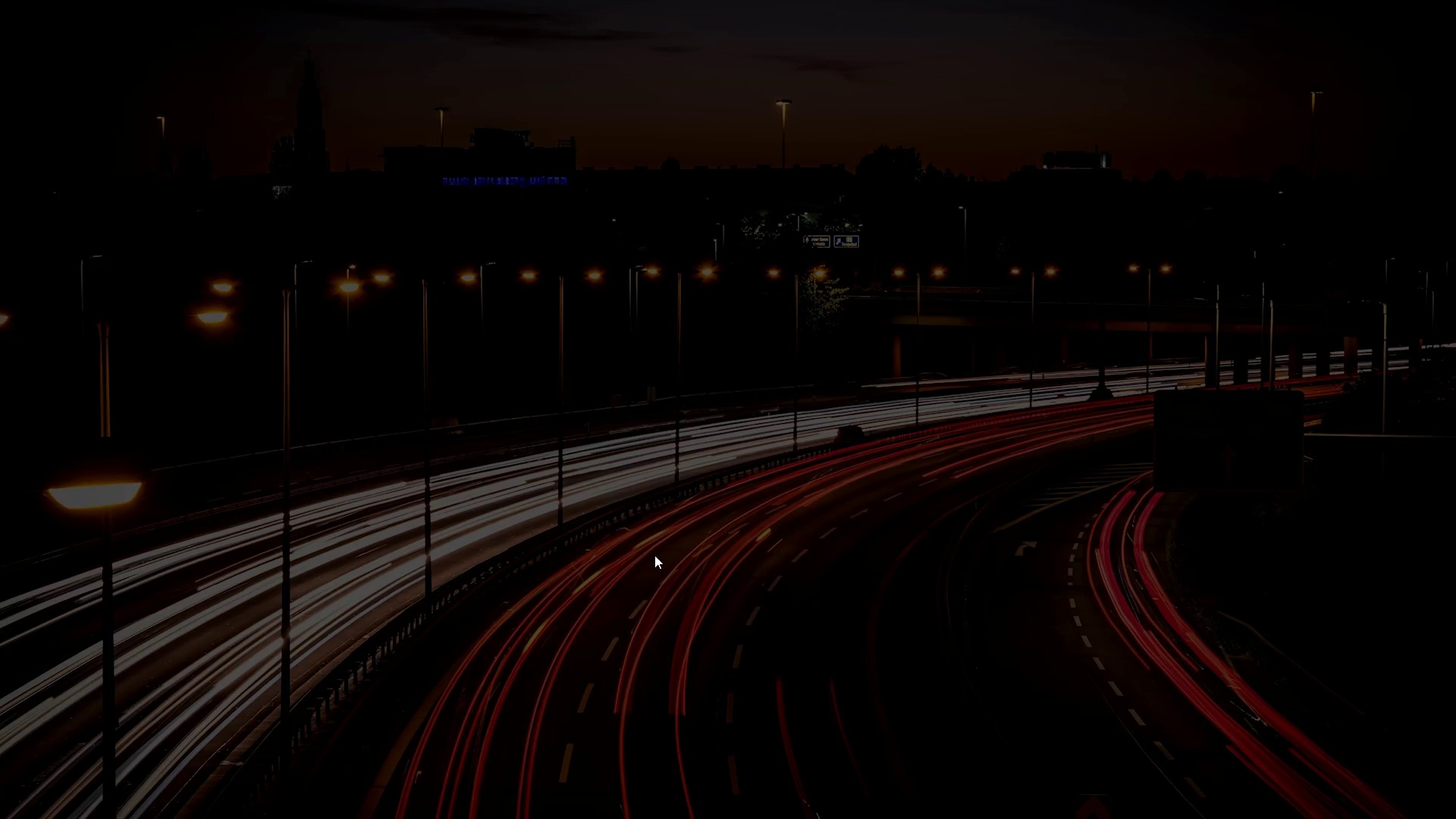 
key(Space)
 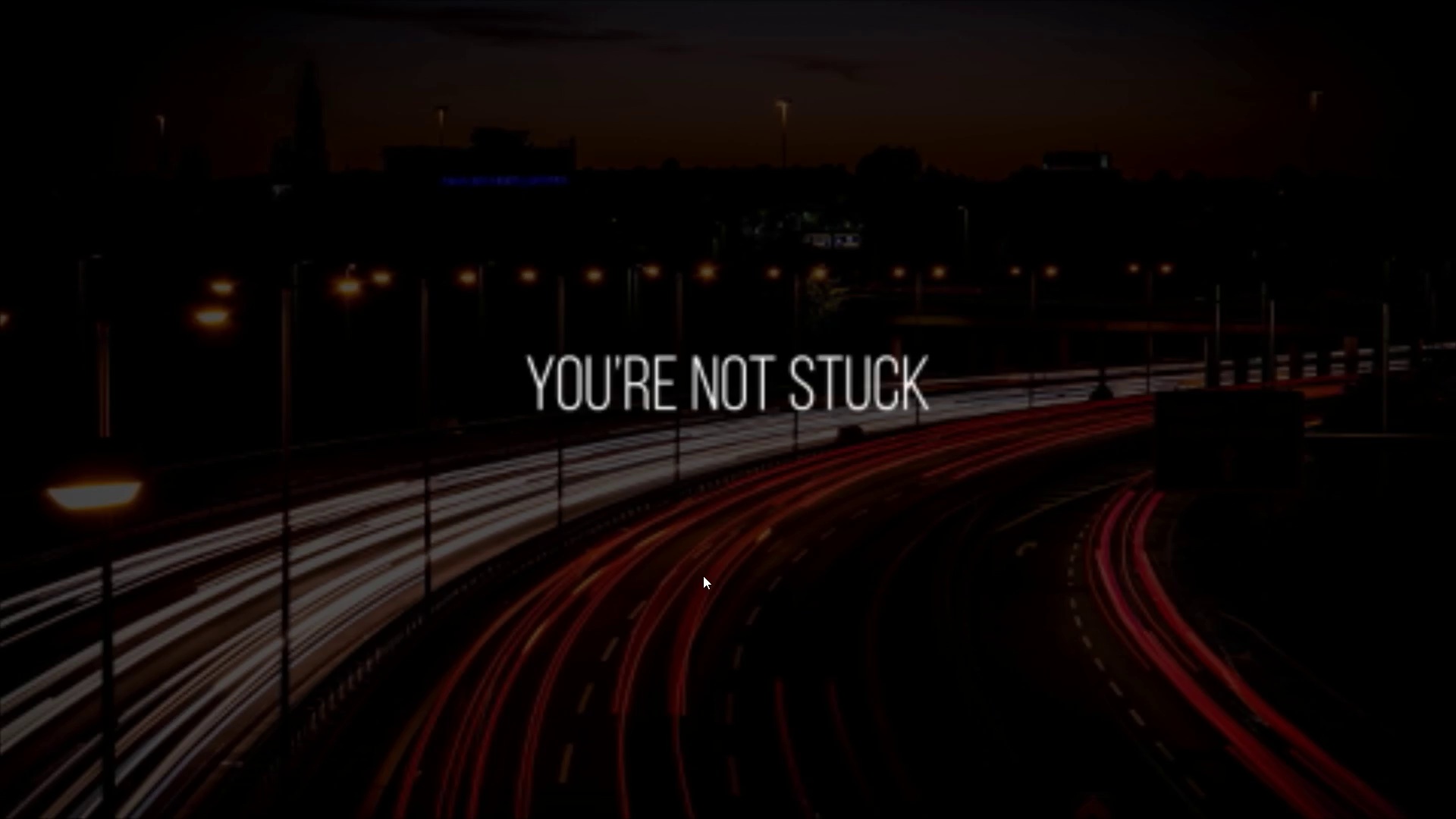 
key(Space)
 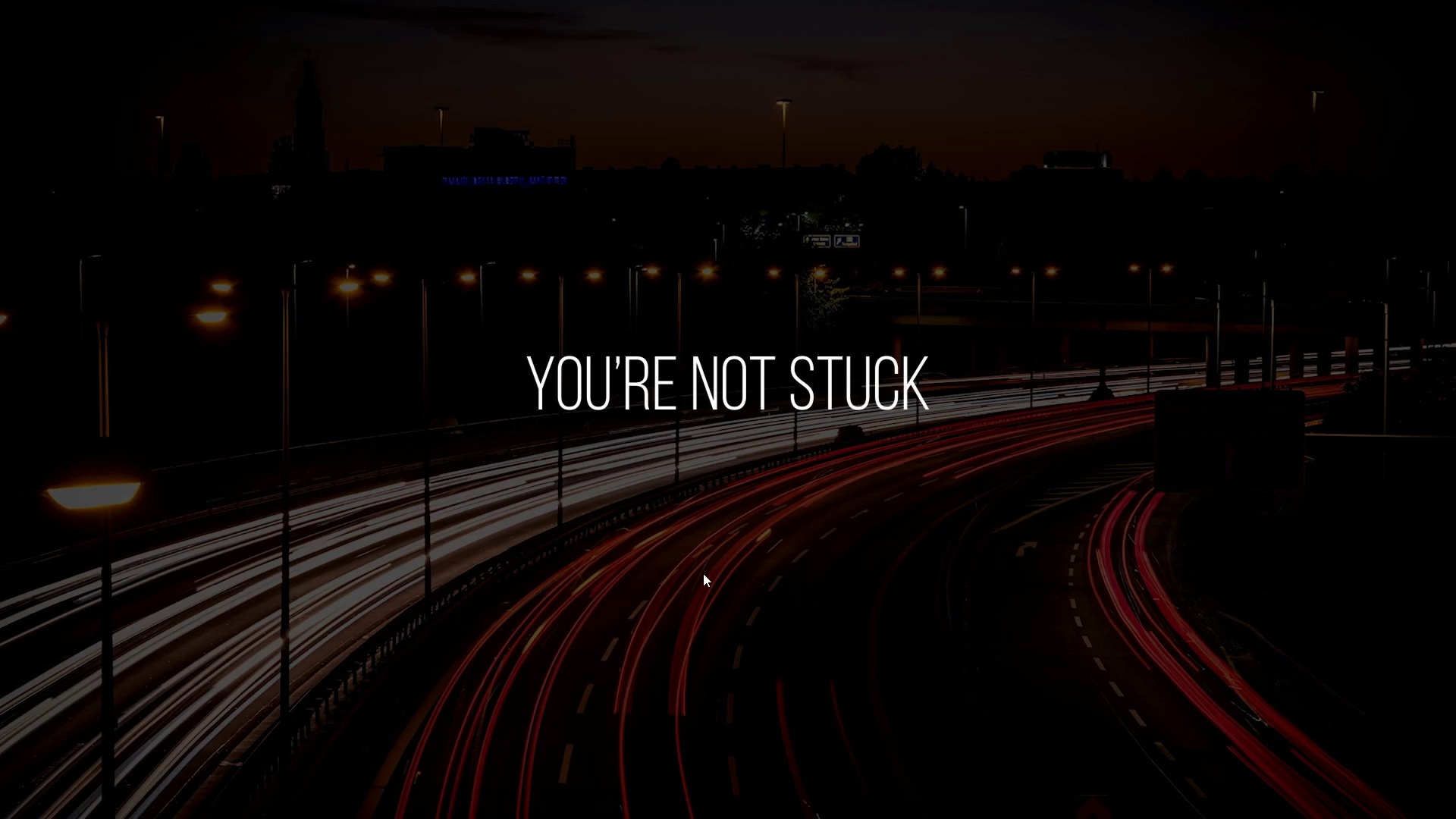 
key(Control+Backquote)
 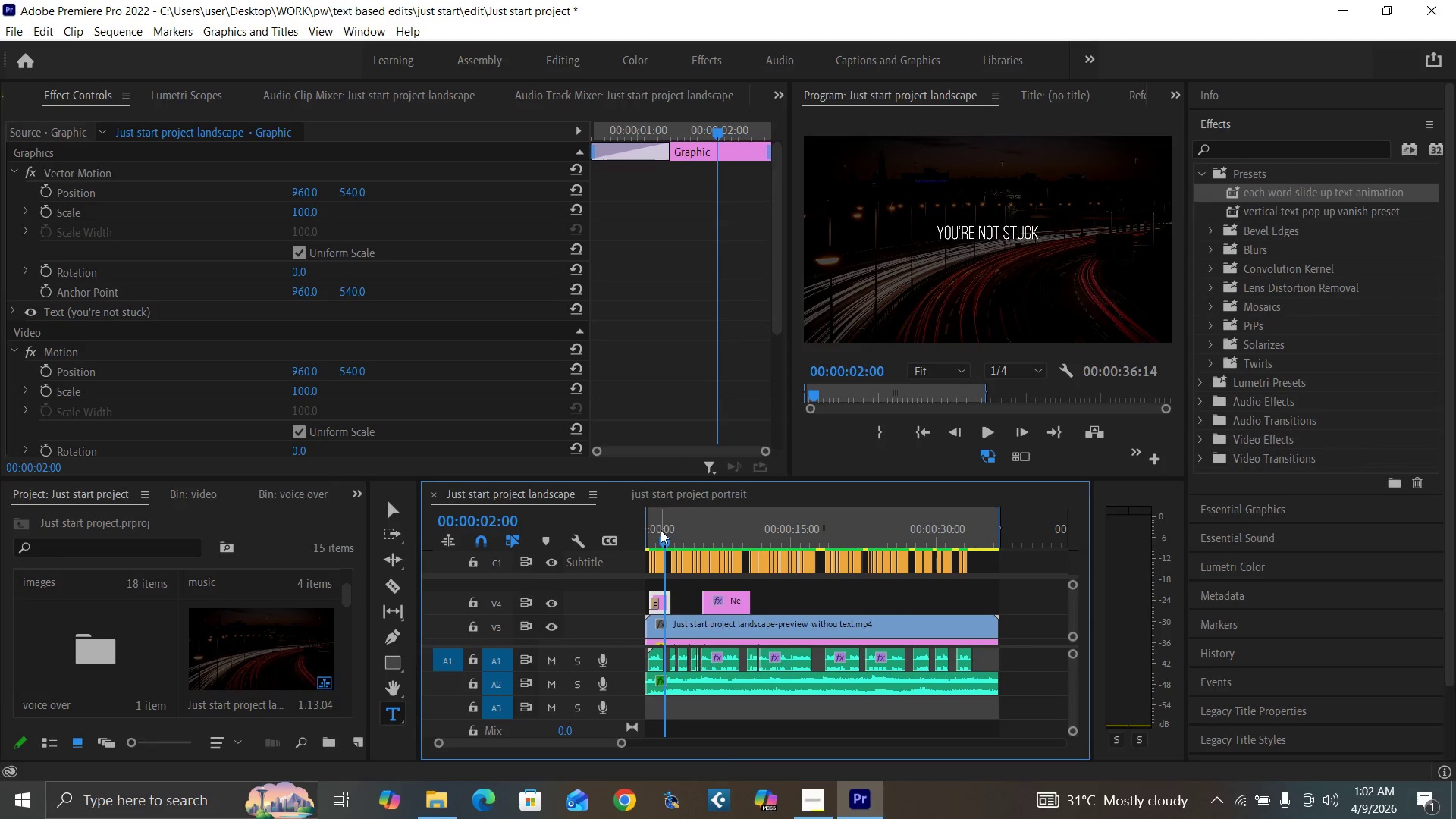 
left_click_drag(start_coordinate=[658, 529], to_coordinate=[639, 546])
 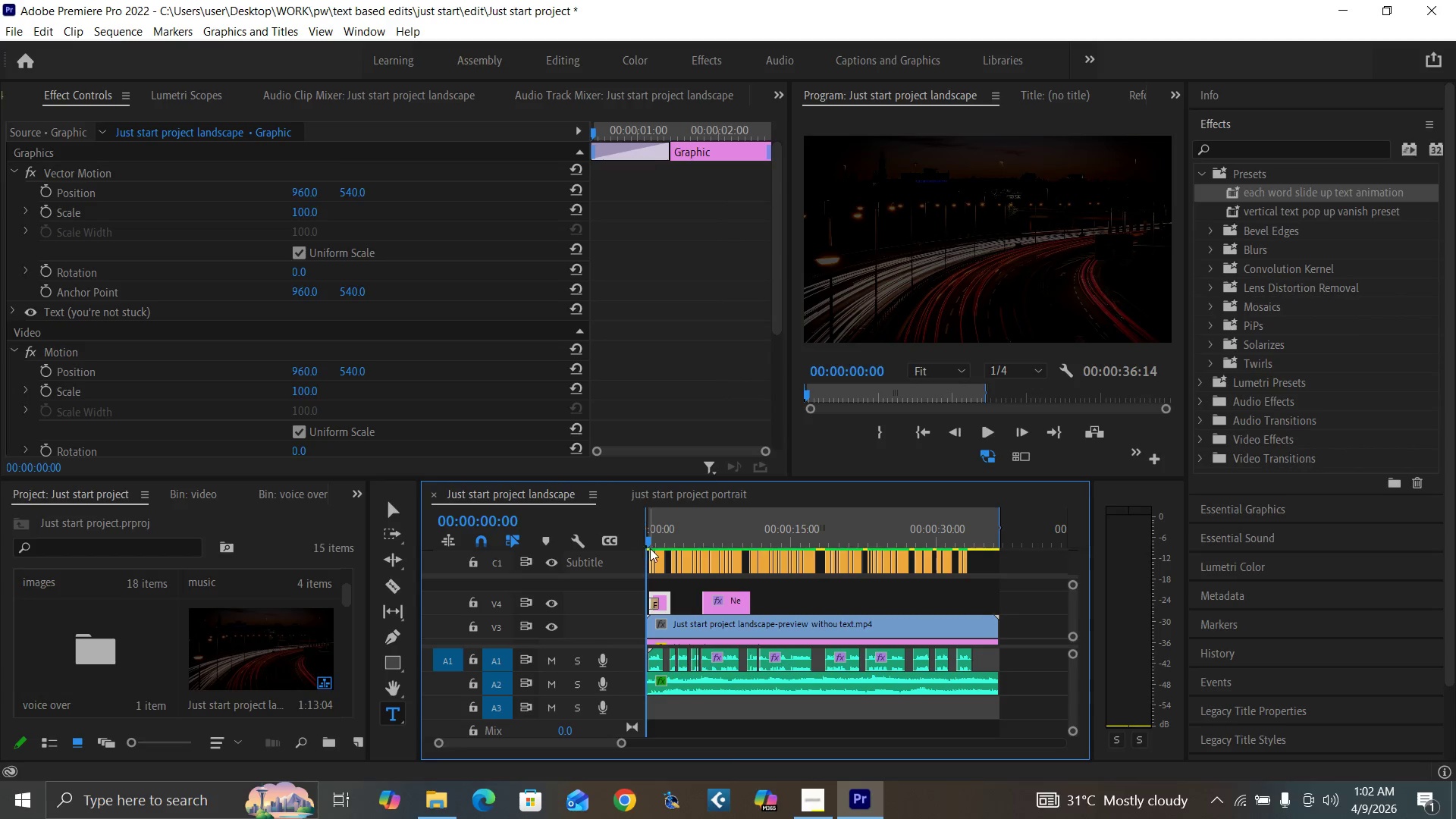 
key(Equal)
 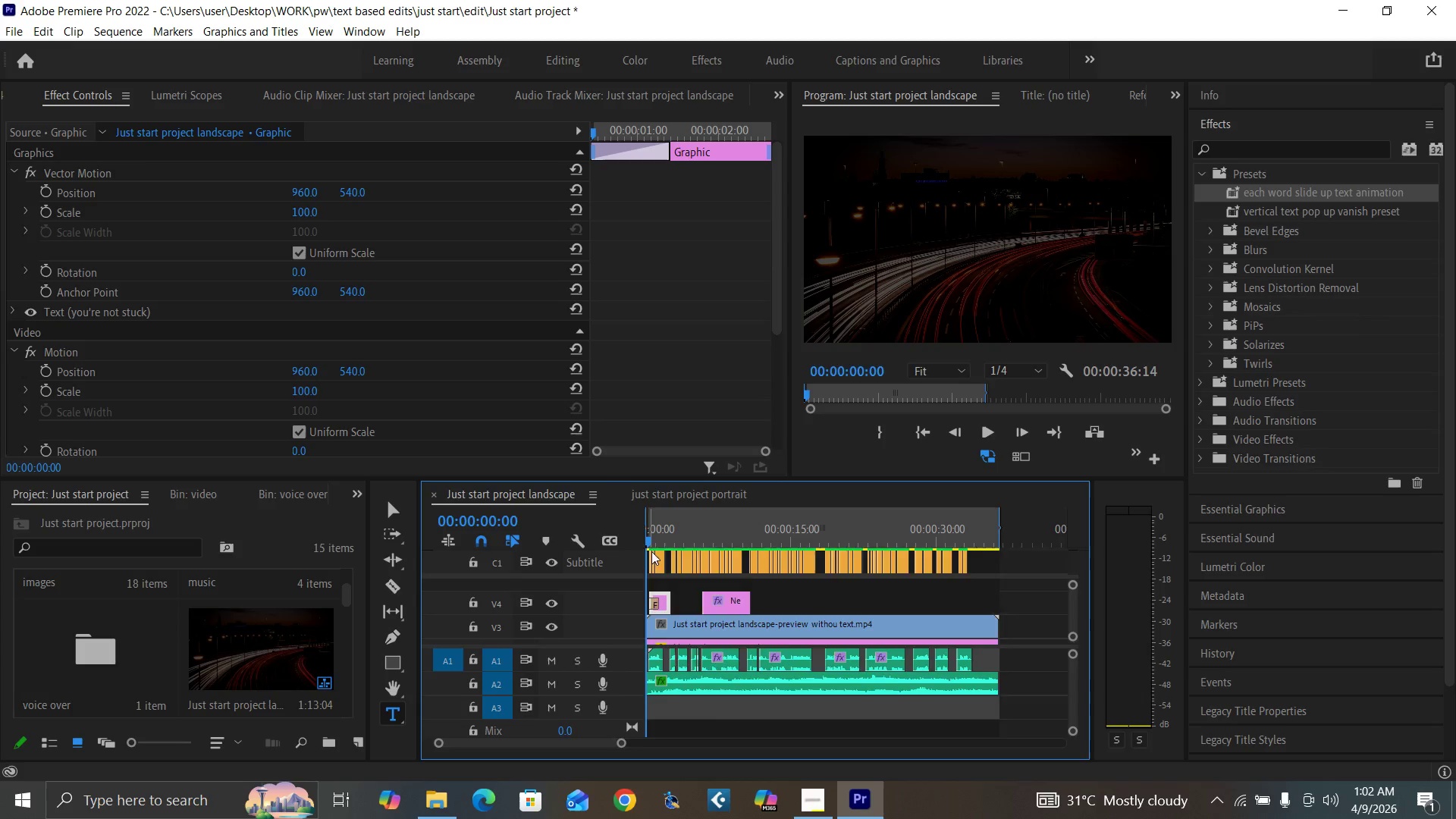 
key(Equal)
 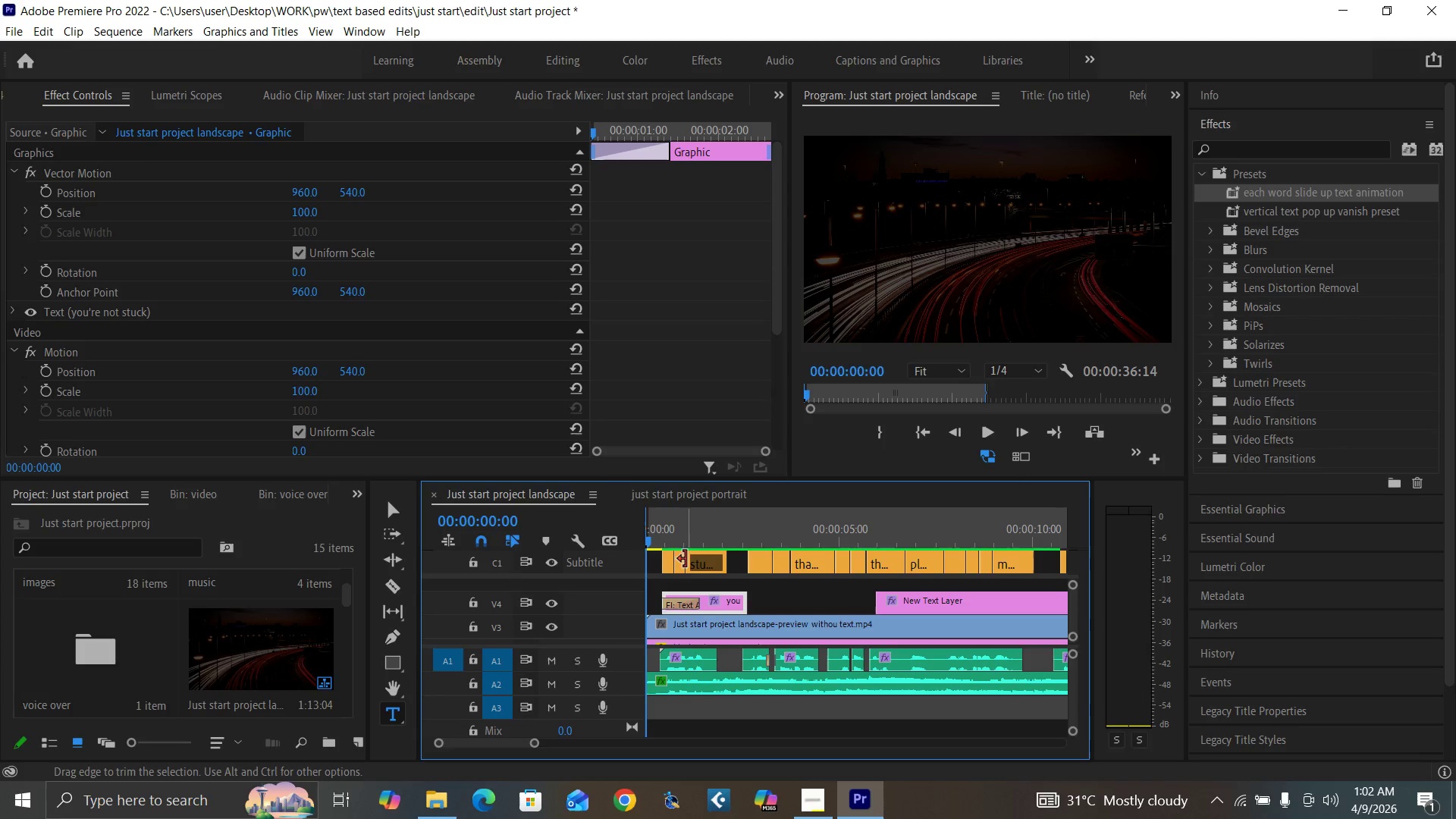 
key(Space)
 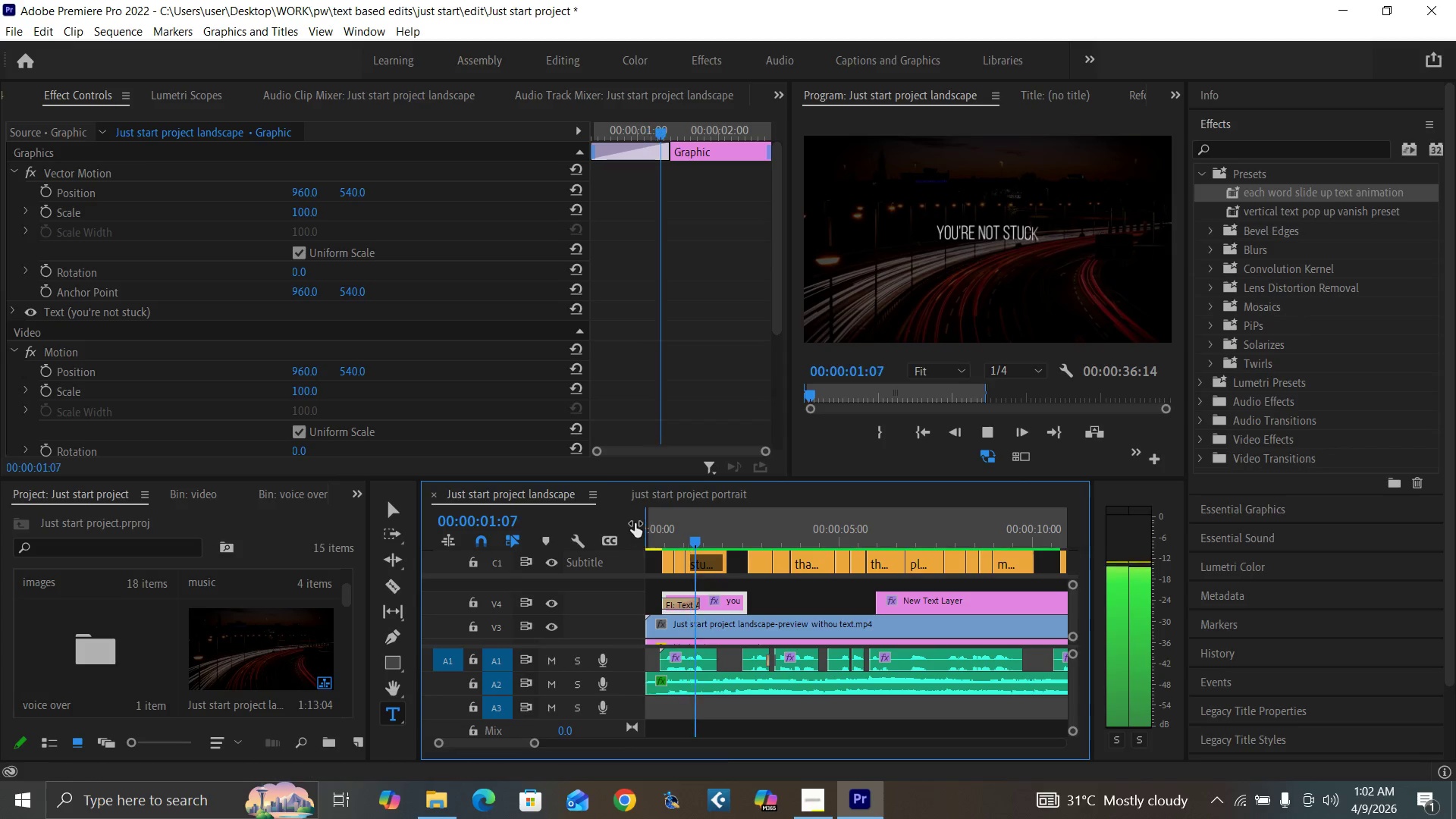 
left_click_drag(start_coordinate=[654, 539], to_coordinate=[626, 568])
 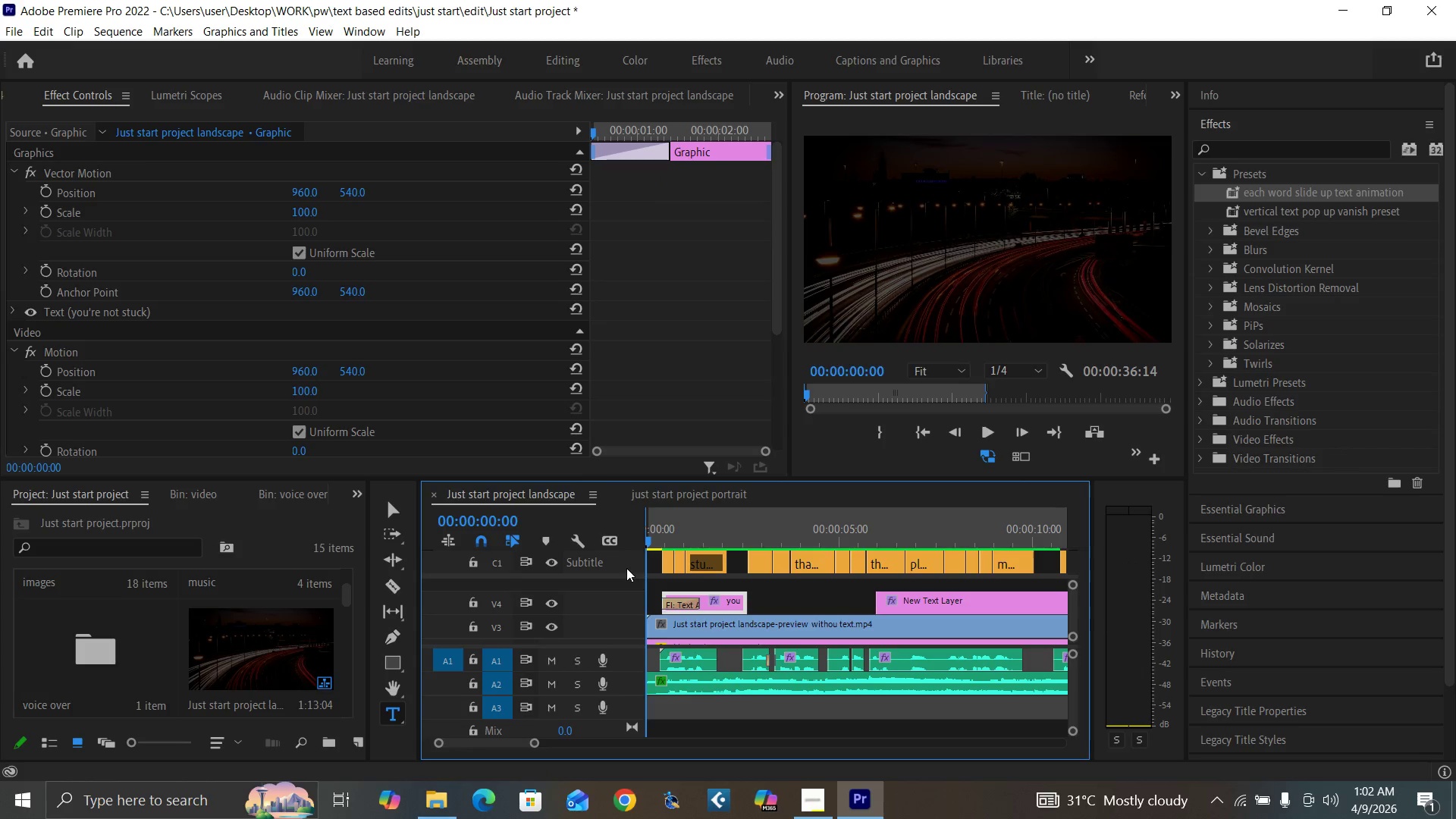 
key(Space)
 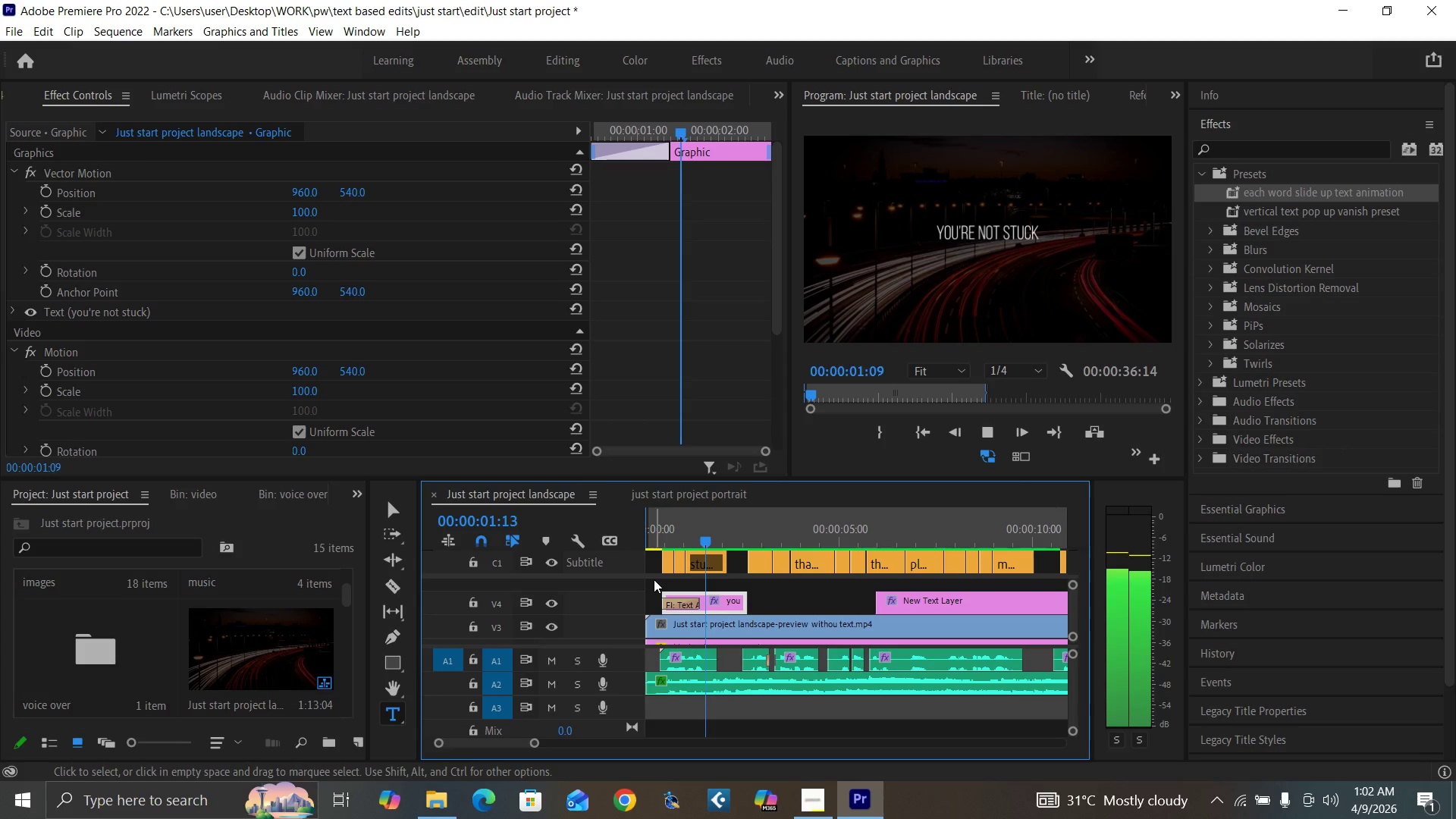 
key(Space)
 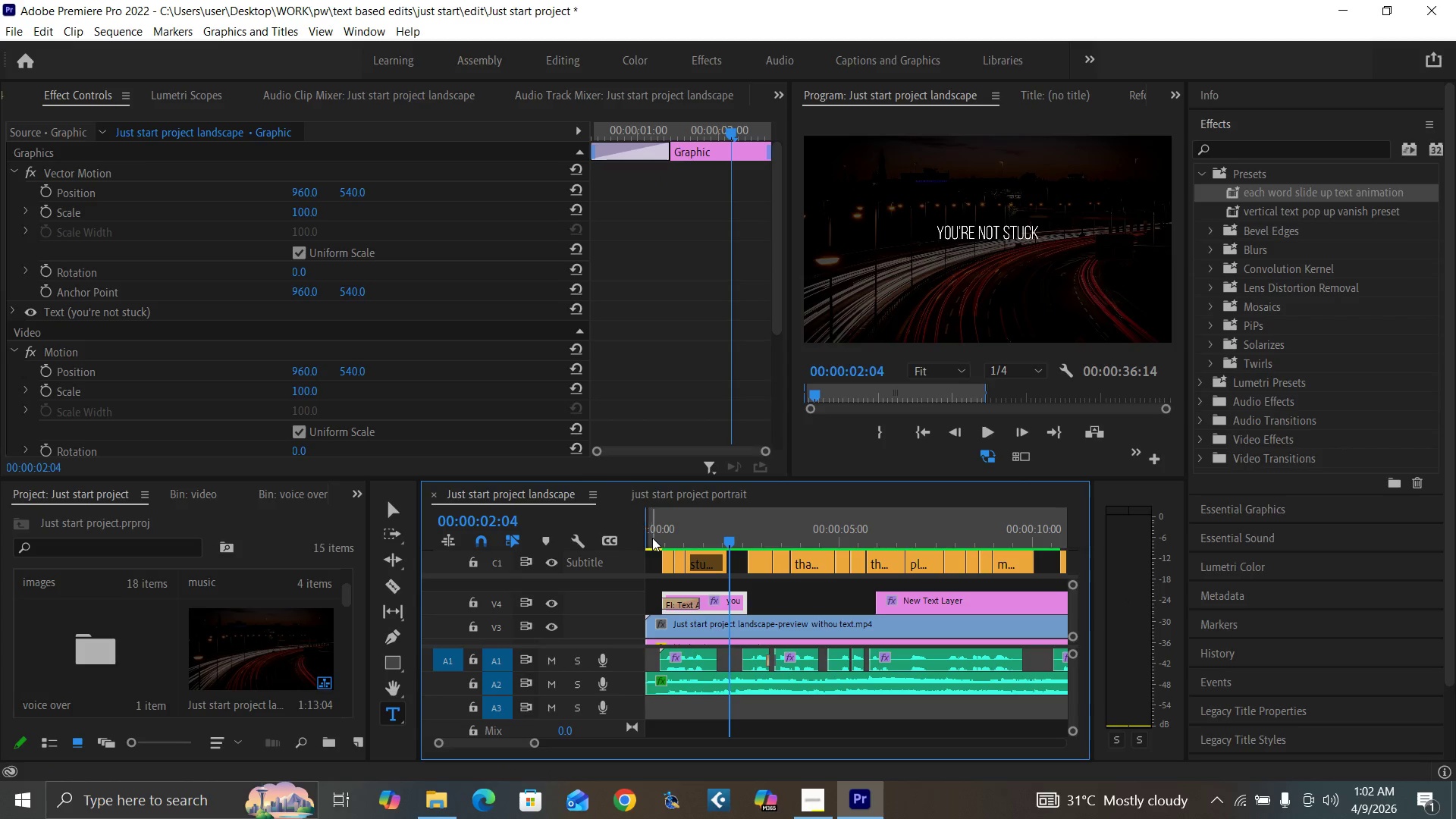 
left_click_drag(start_coordinate=[656, 538], to_coordinate=[632, 561])
 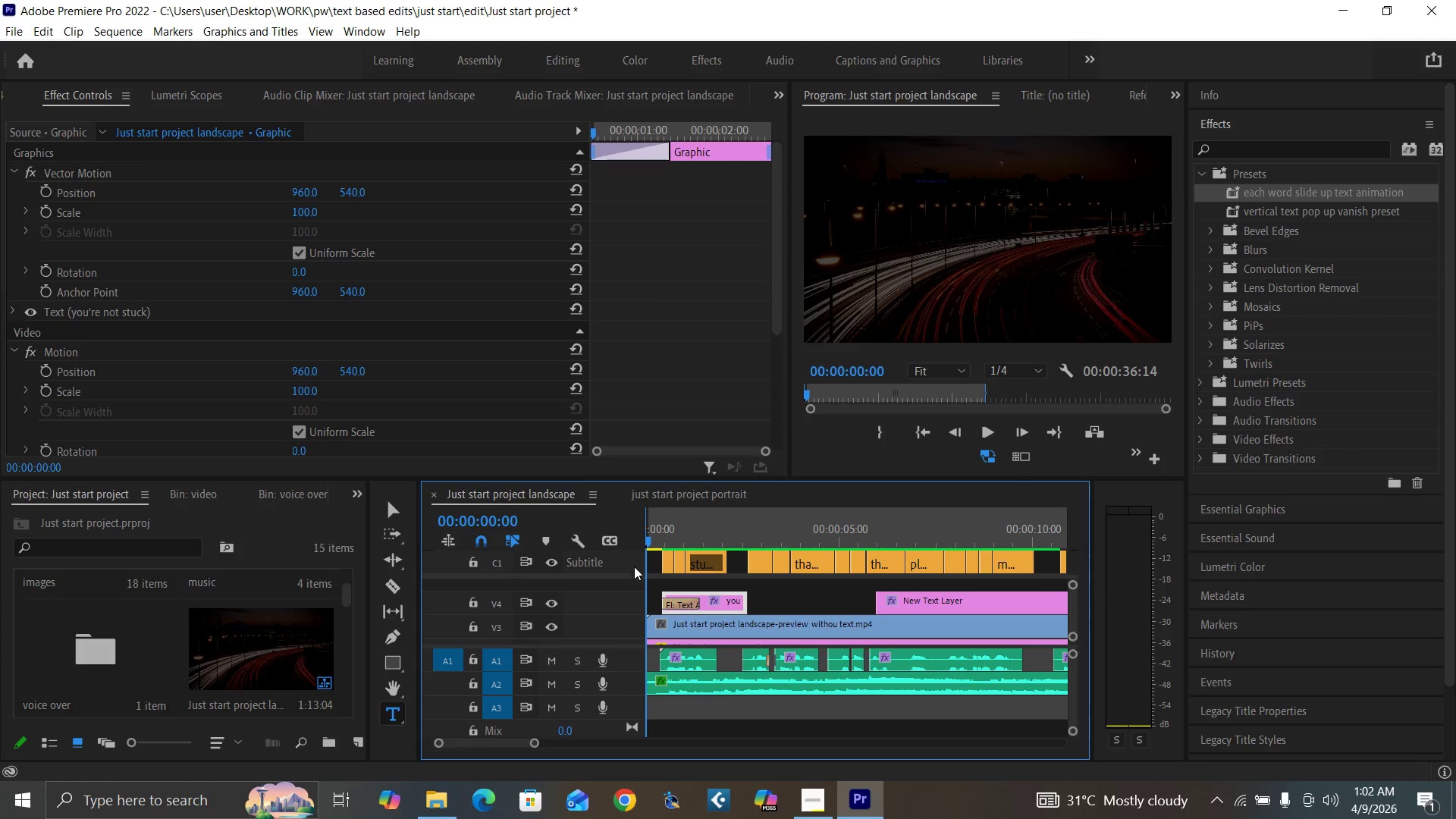 
key(Space)
 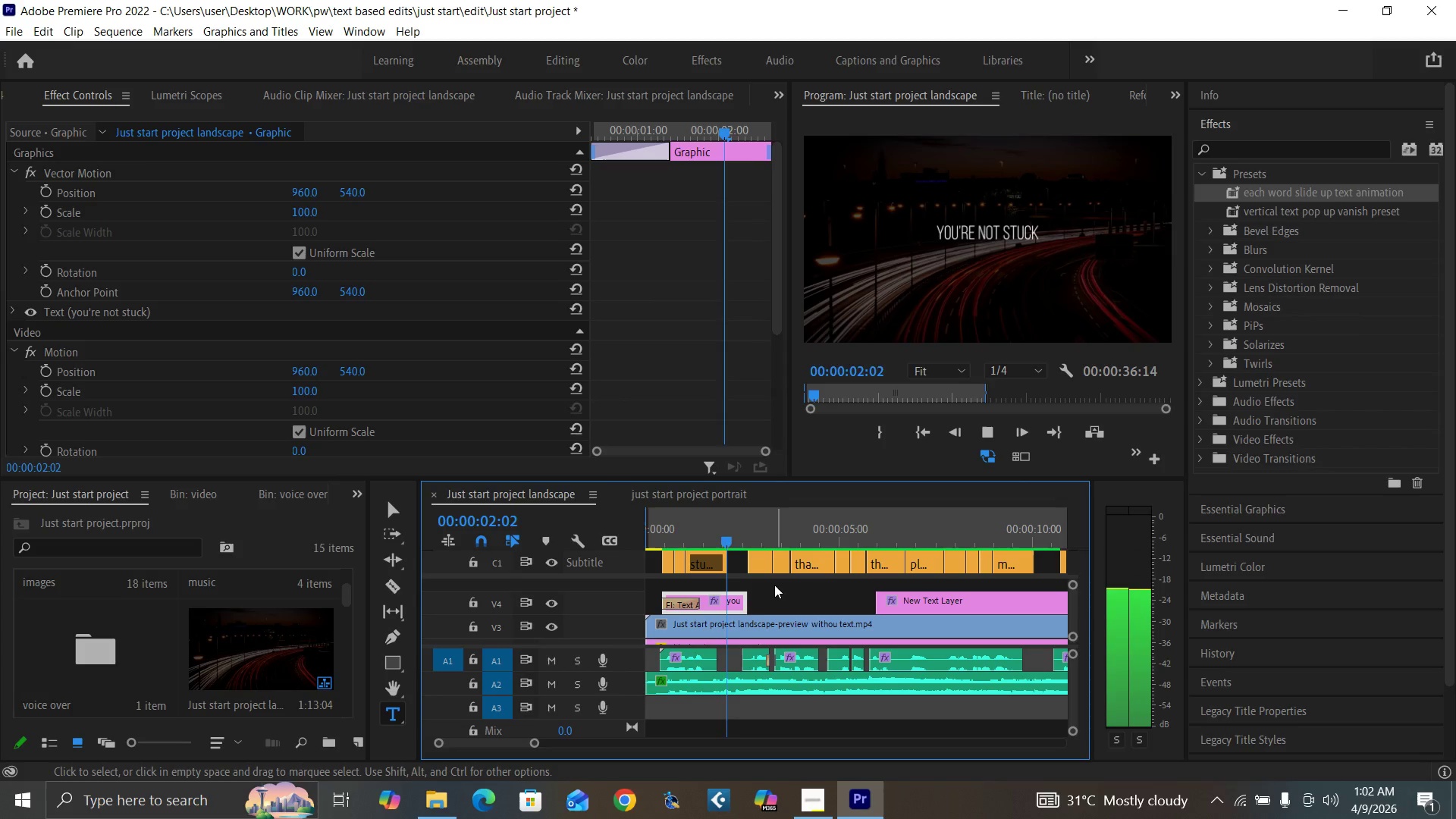 
key(Space)
 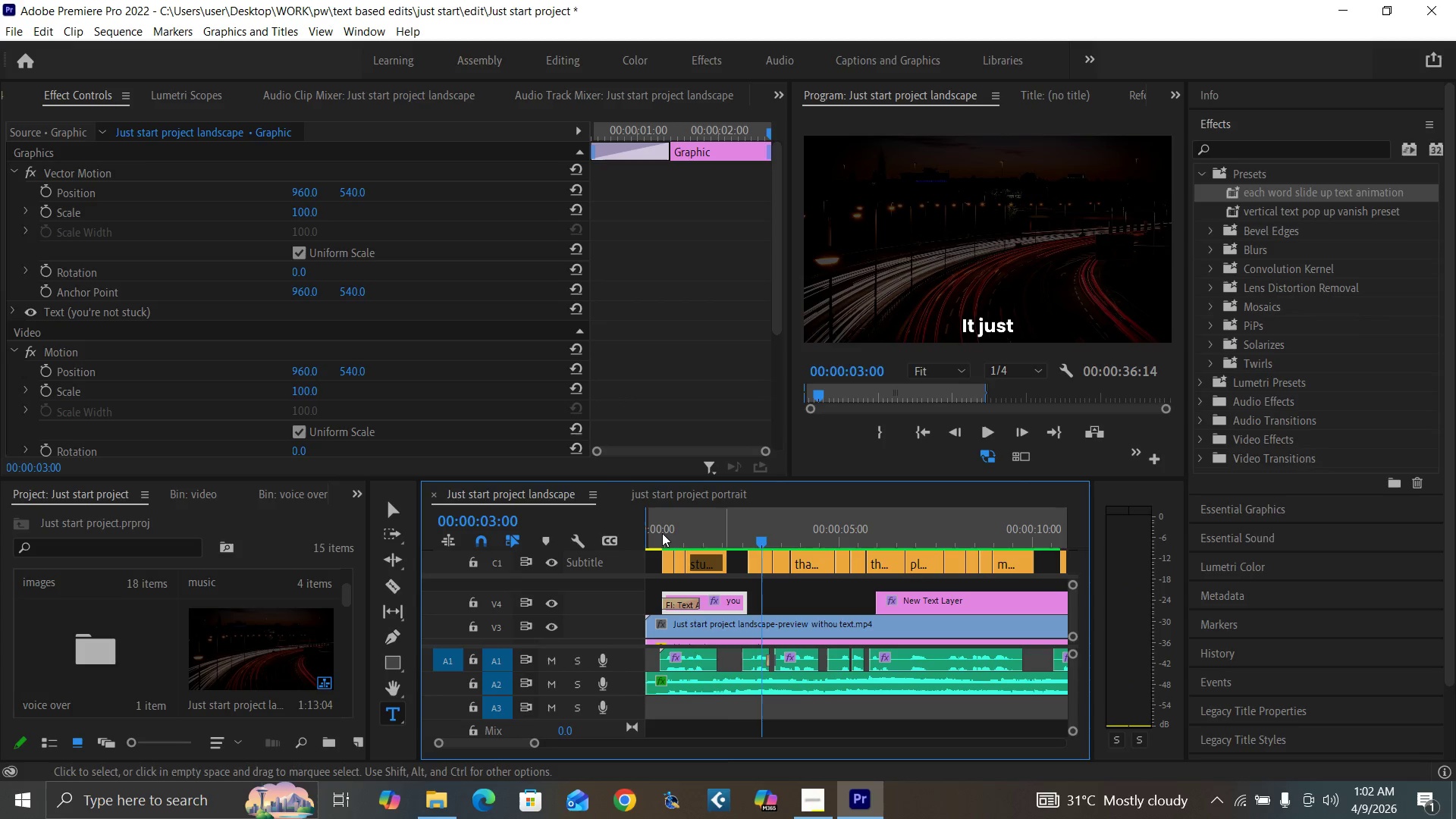 
left_click_drag(start_coordinate=[662, 533], to_coordinate=[629, 570])
 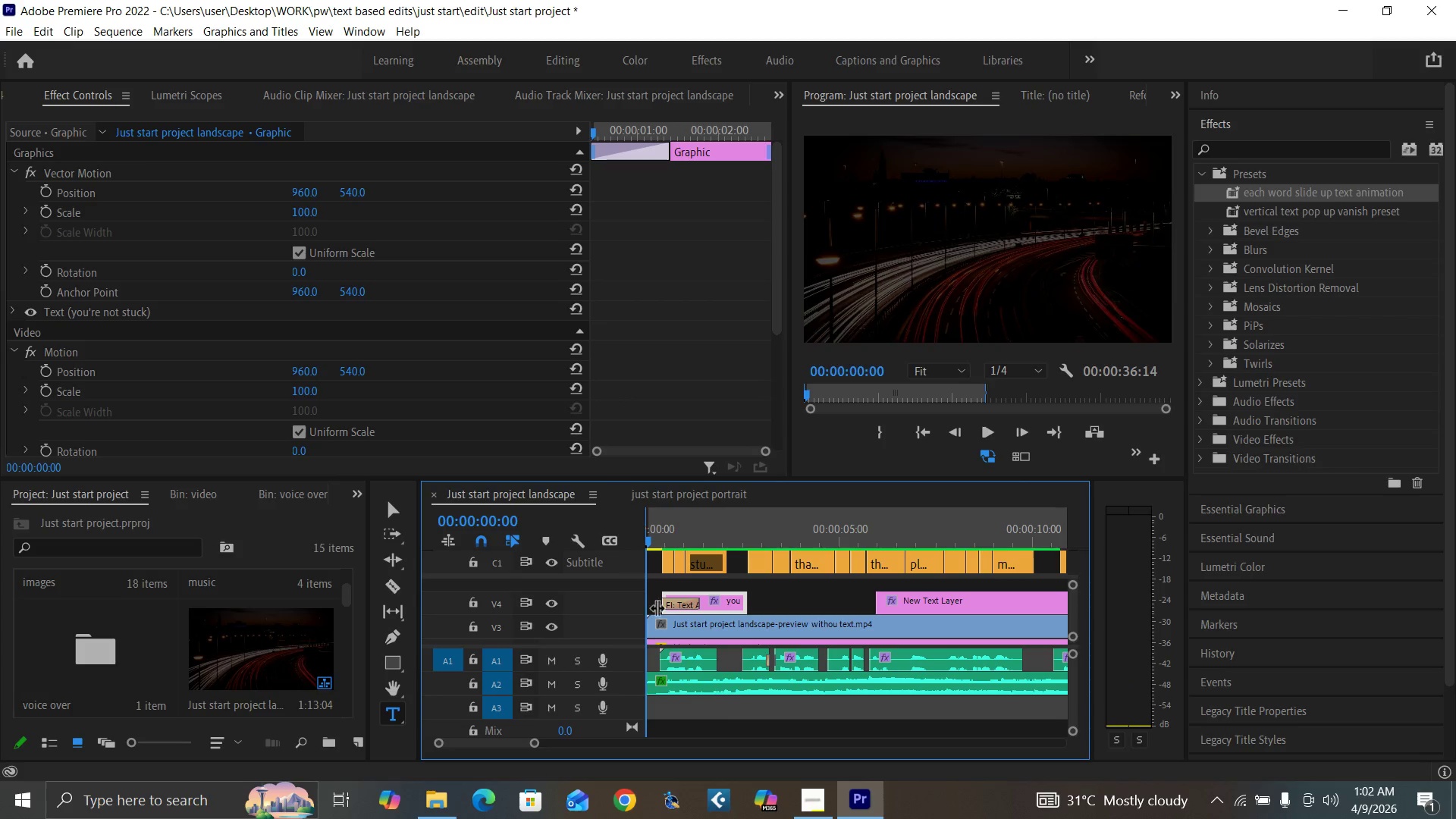 
key(Space)
 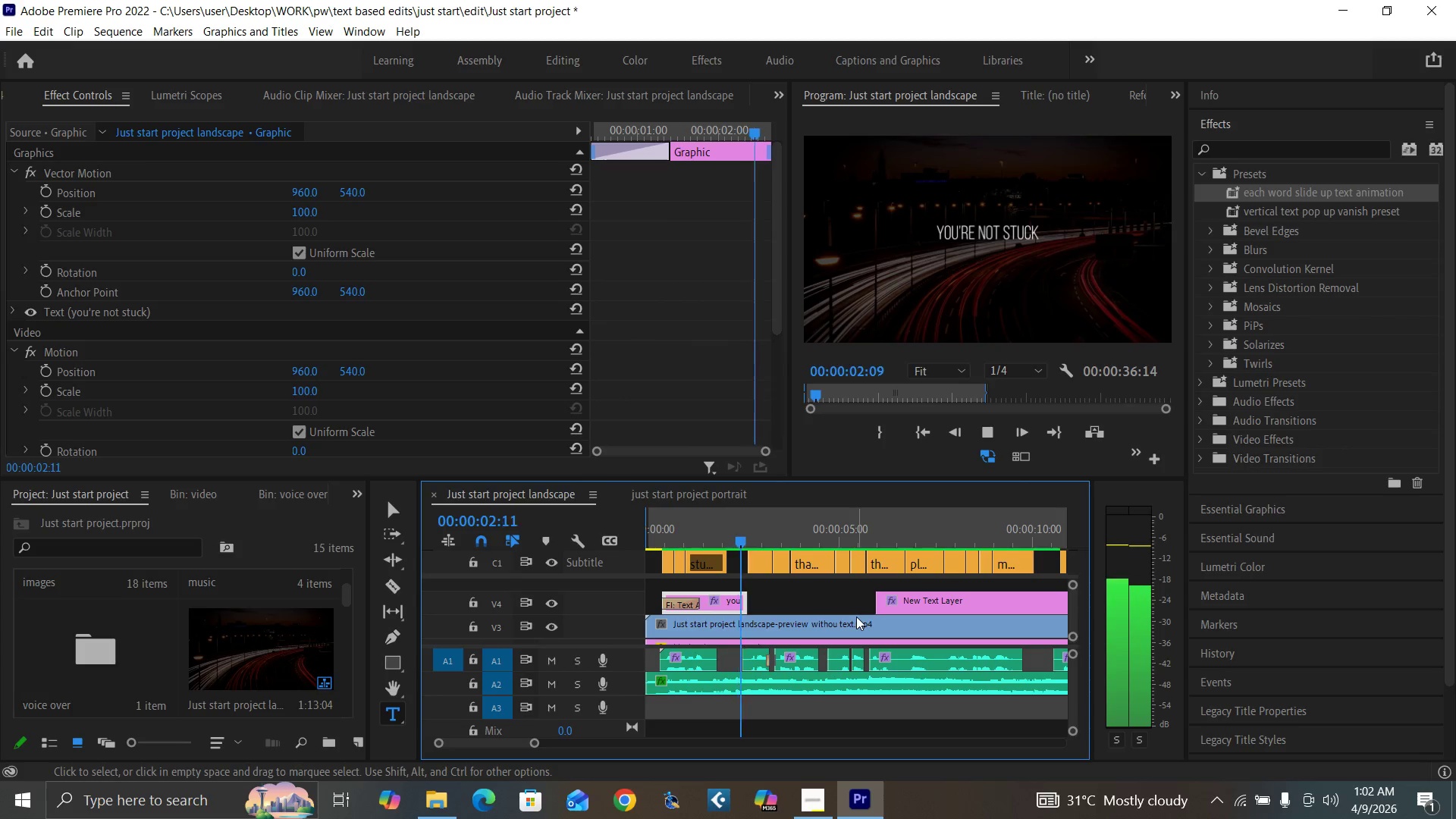 
key(Space)
 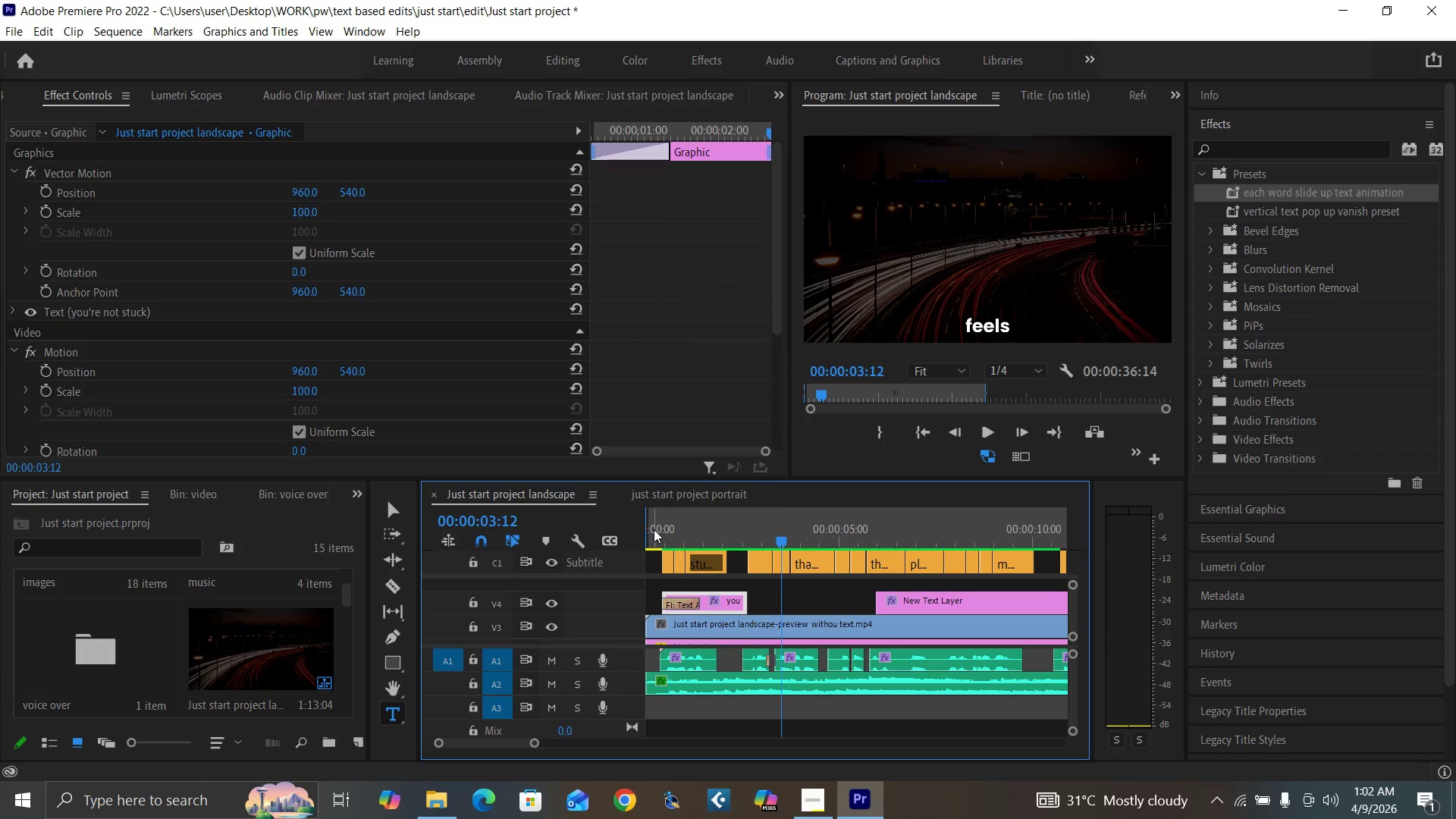 
left_click_drag(start_coordinate=[654, 529], to_coordinate=[621, 570])
 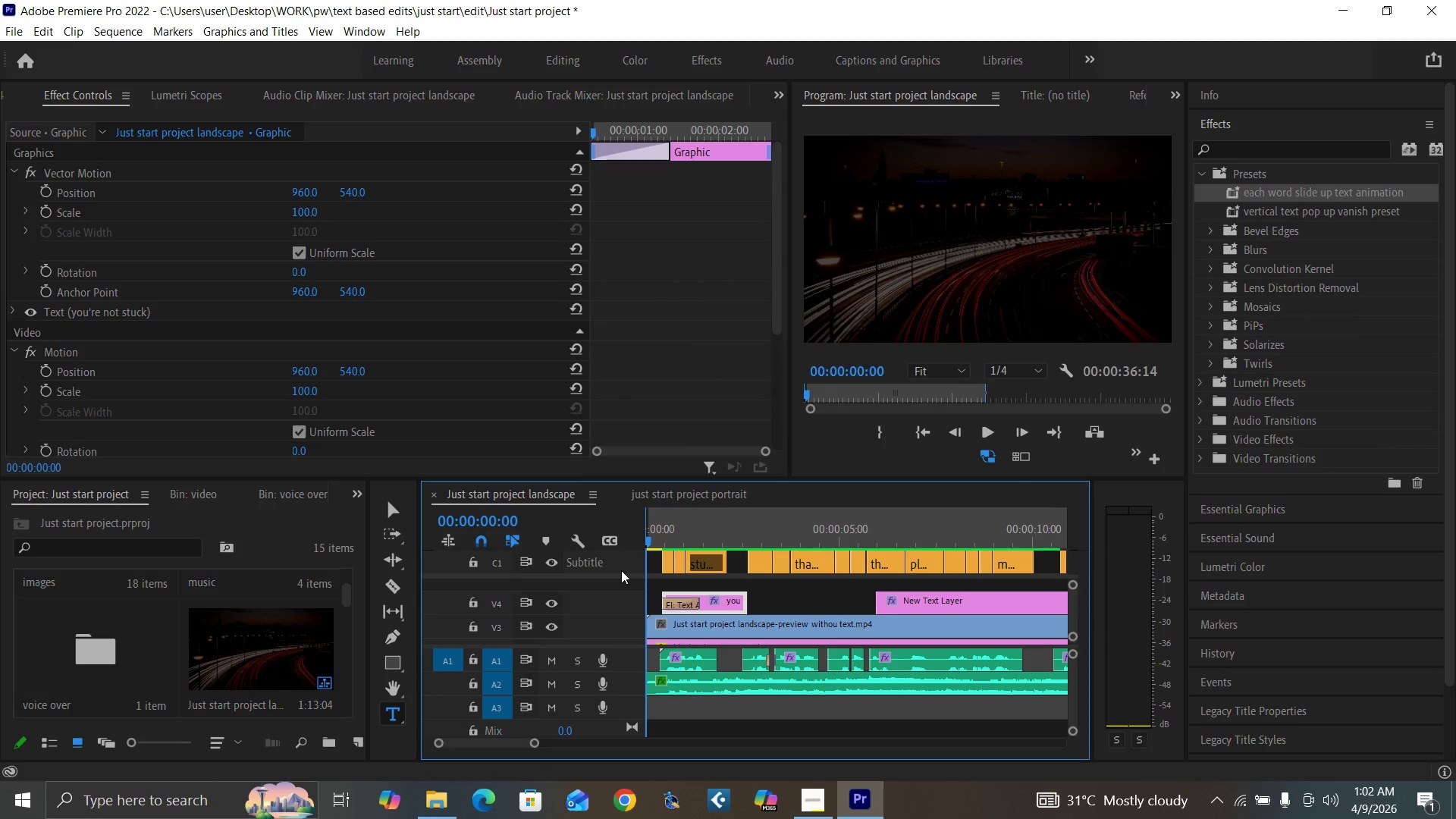 
key(Space)
 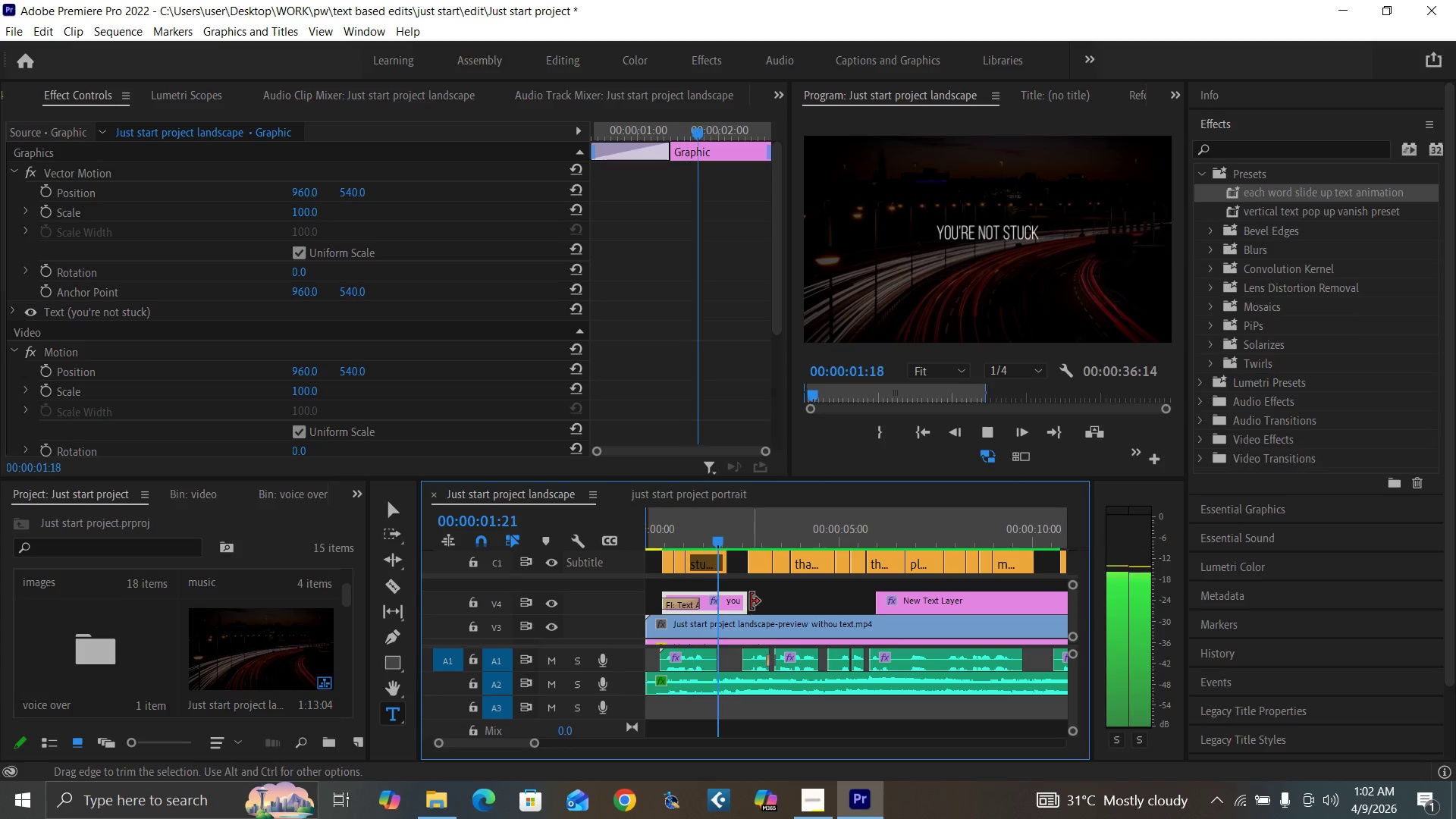 
key(Space)
 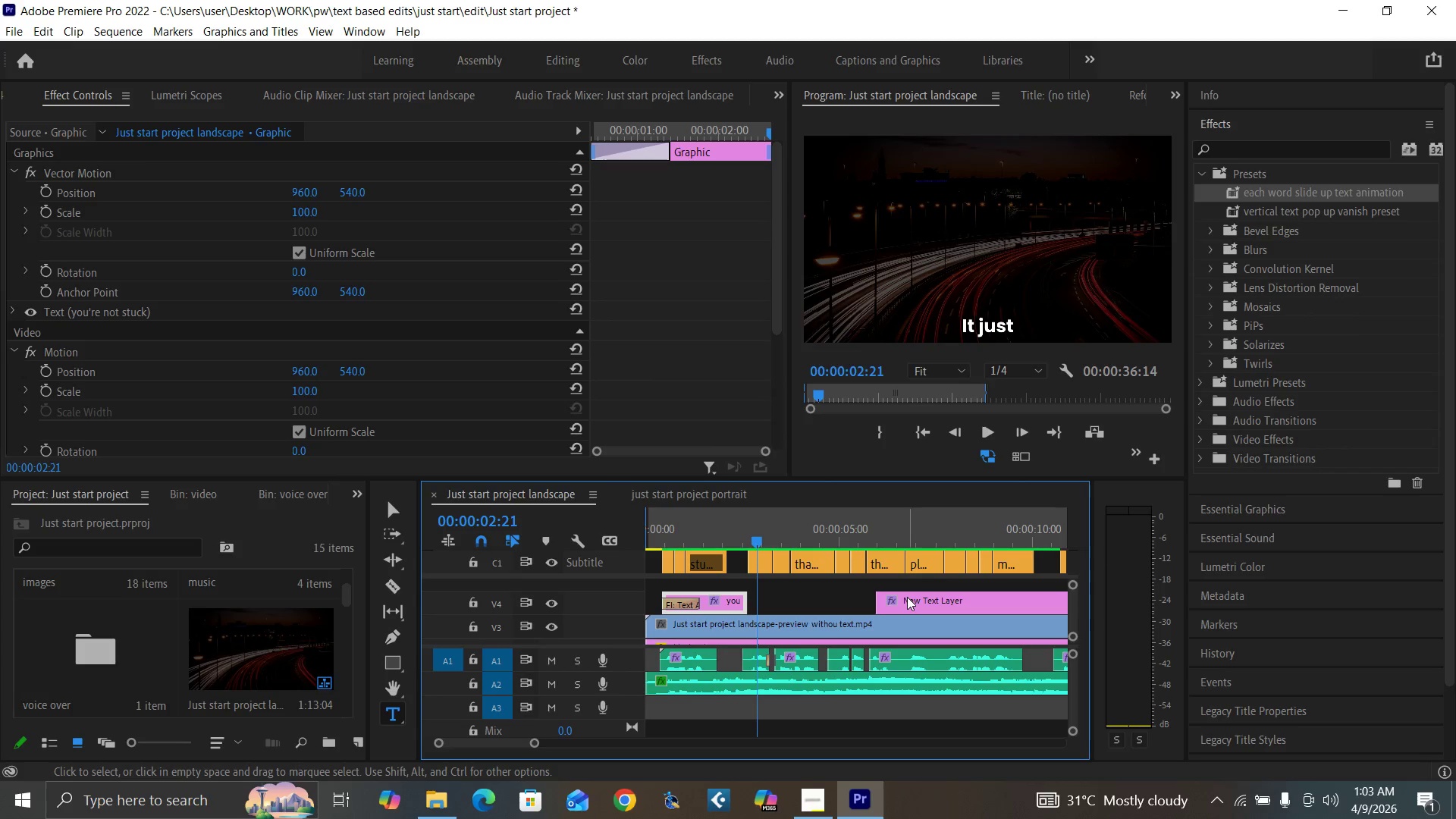 
left_click_drag(start_coordinate=[907, 597], to_coordinate=[779, 601])
 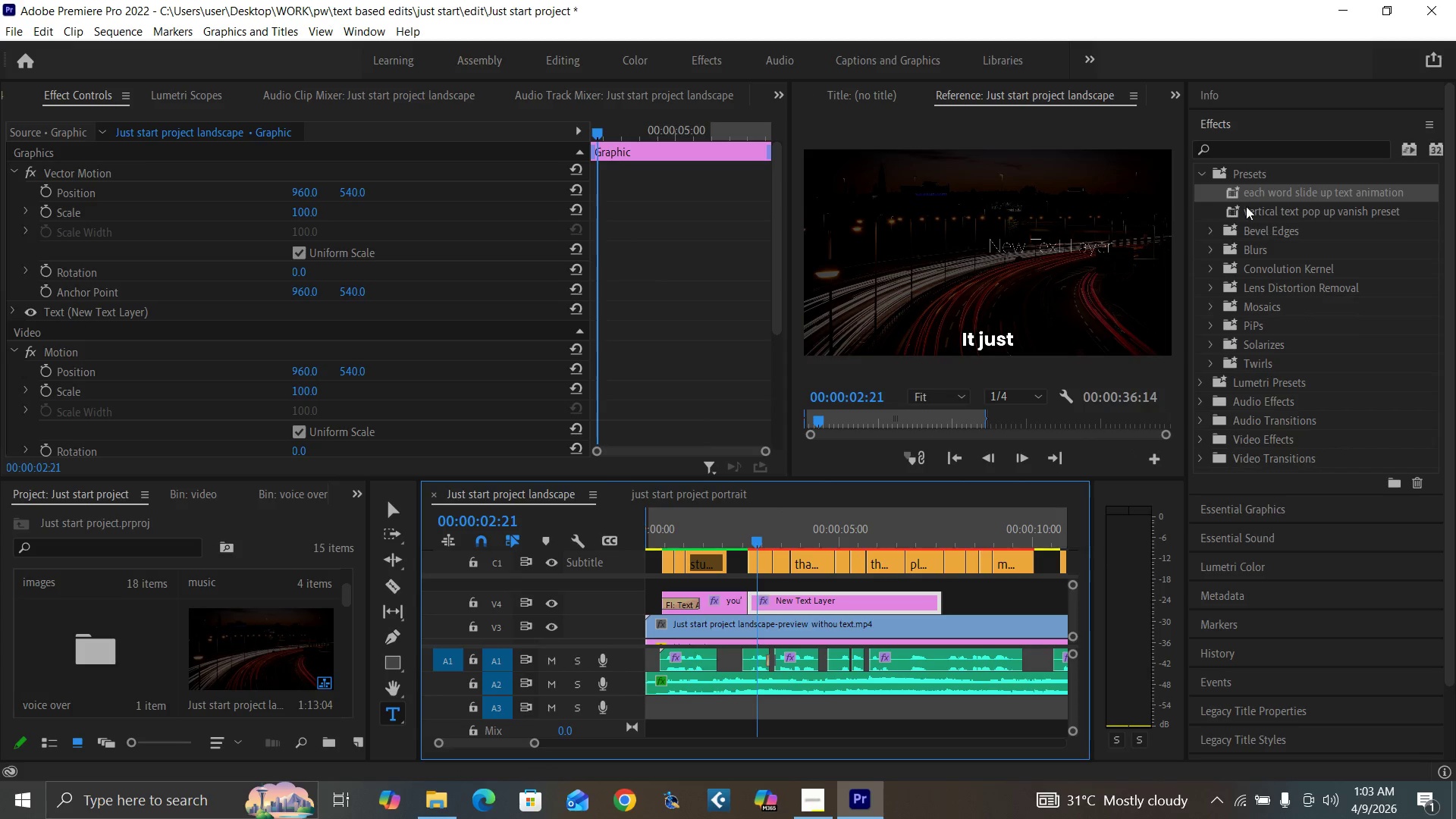 
left_click([1219, 124])
 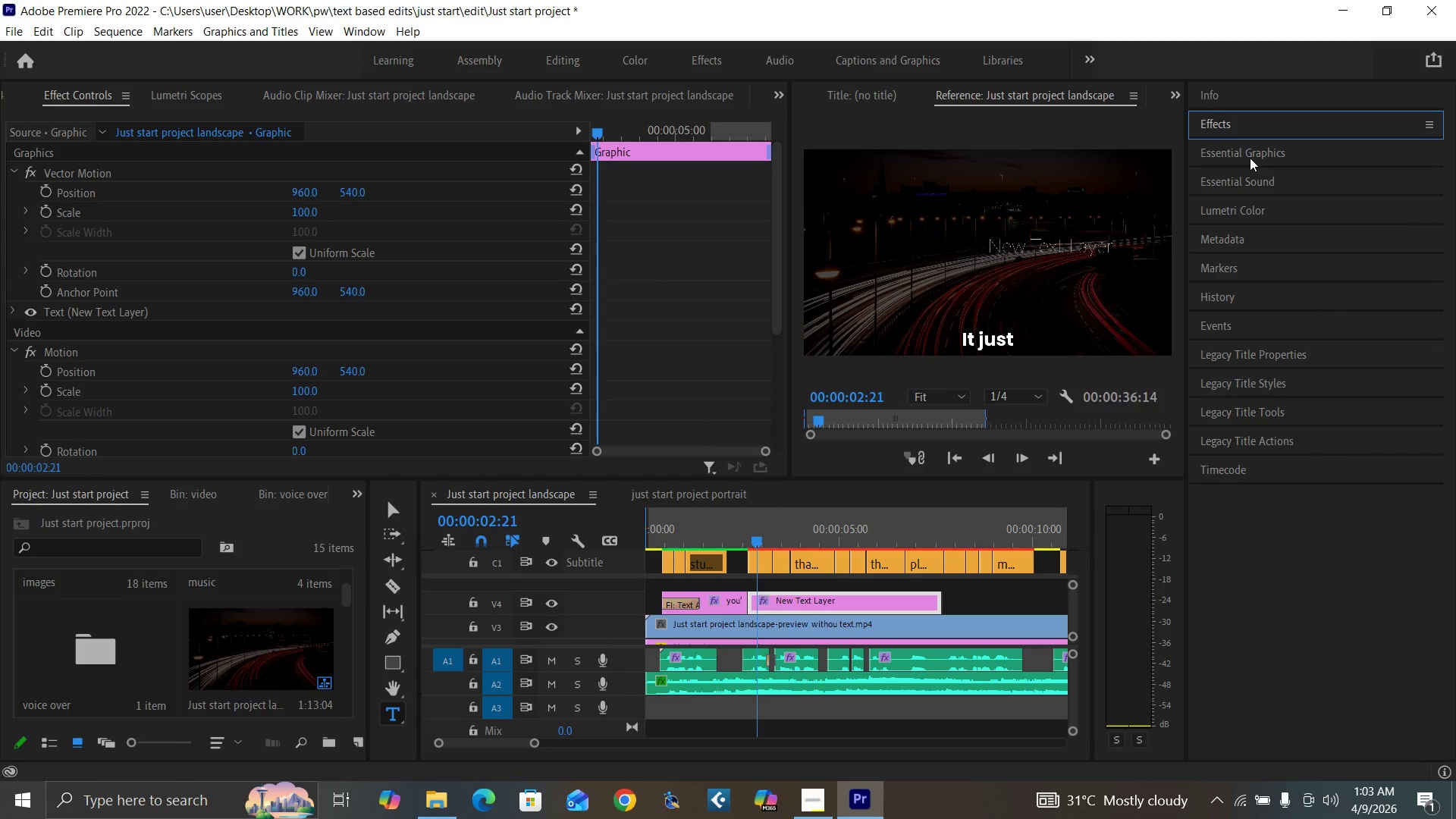 
left_click([1259, 155])
 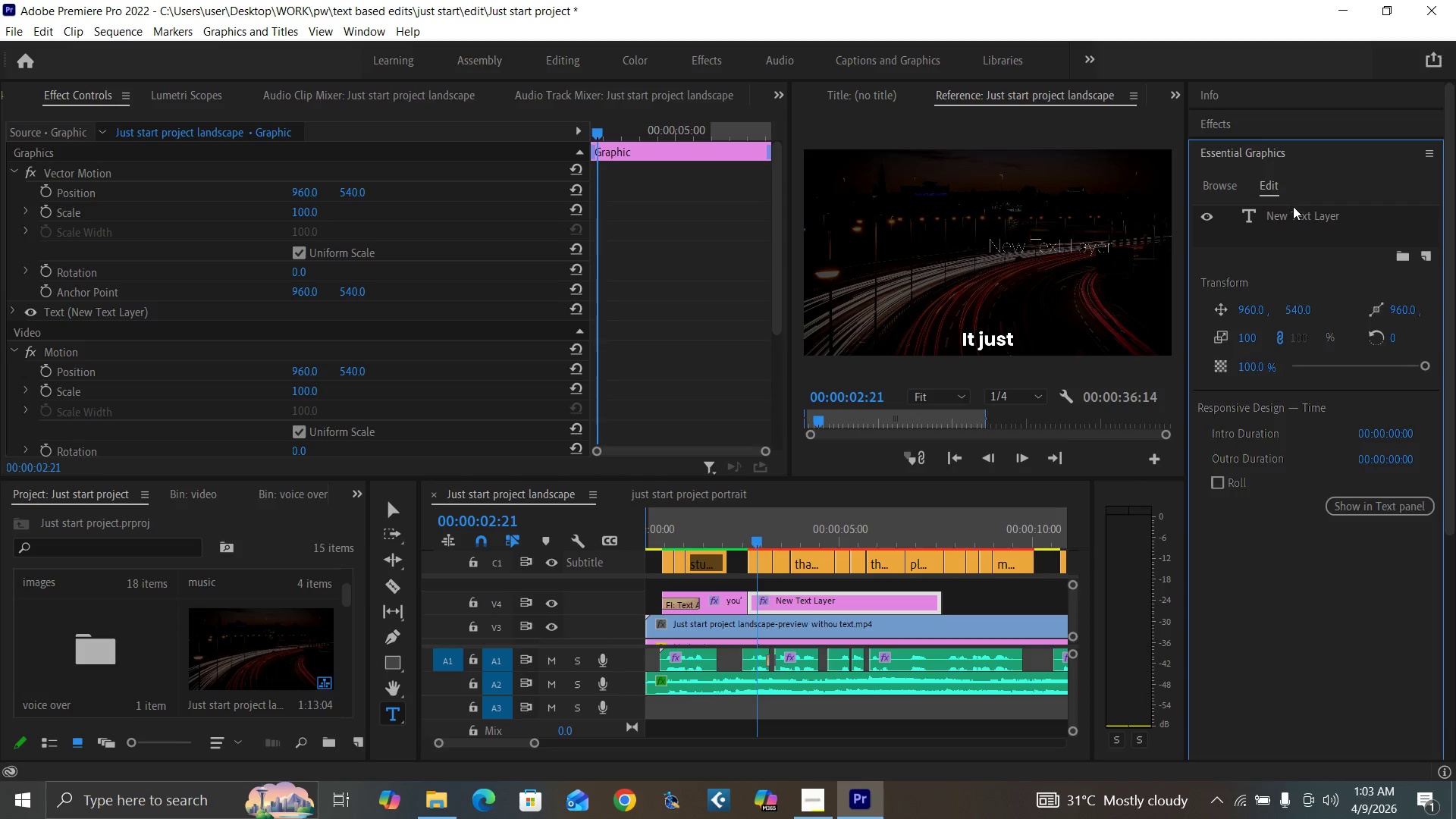 
double_click([1295, 214])
 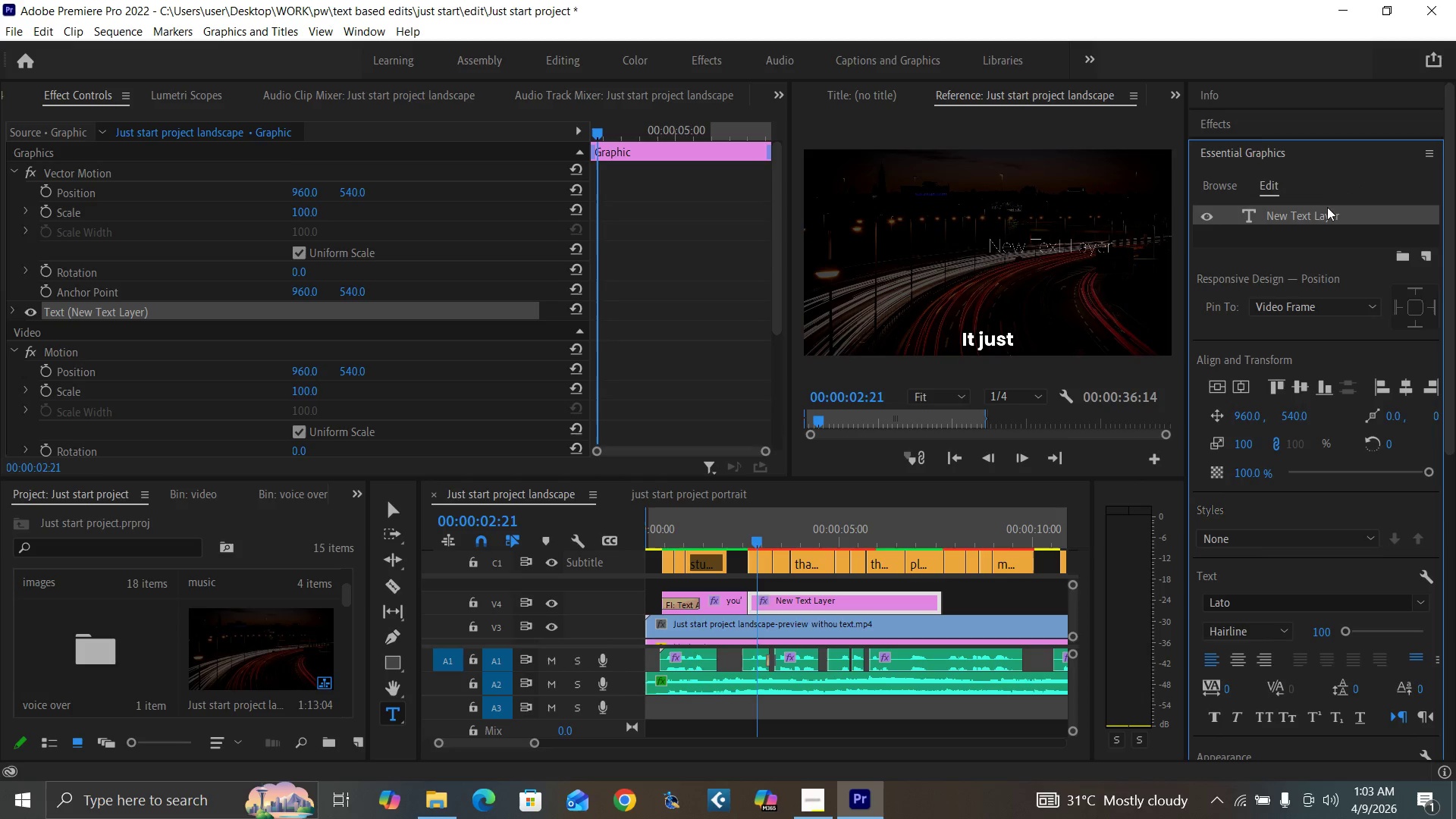 
double_click([1323, 215])
 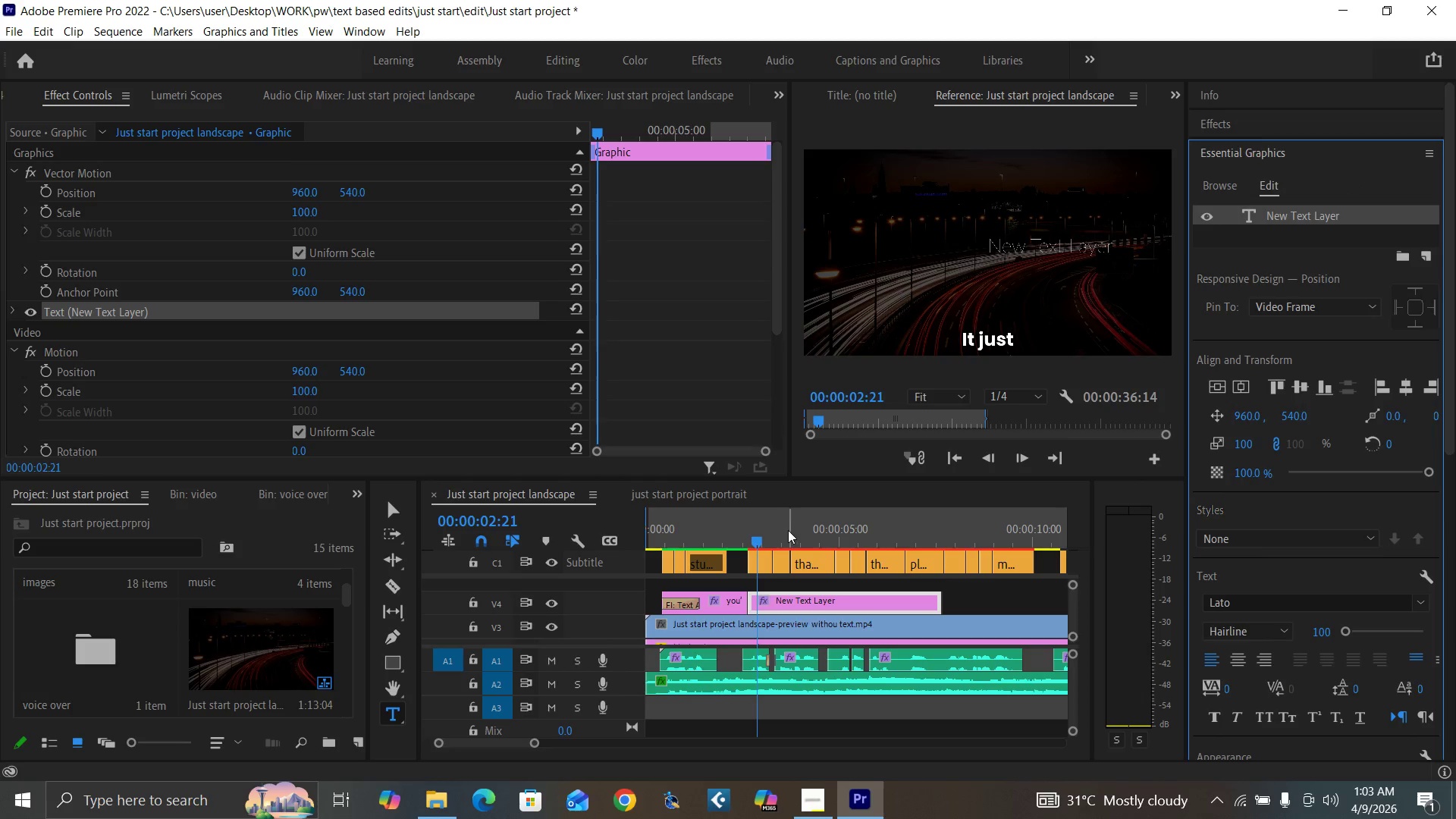 
left_click([779, 534])
 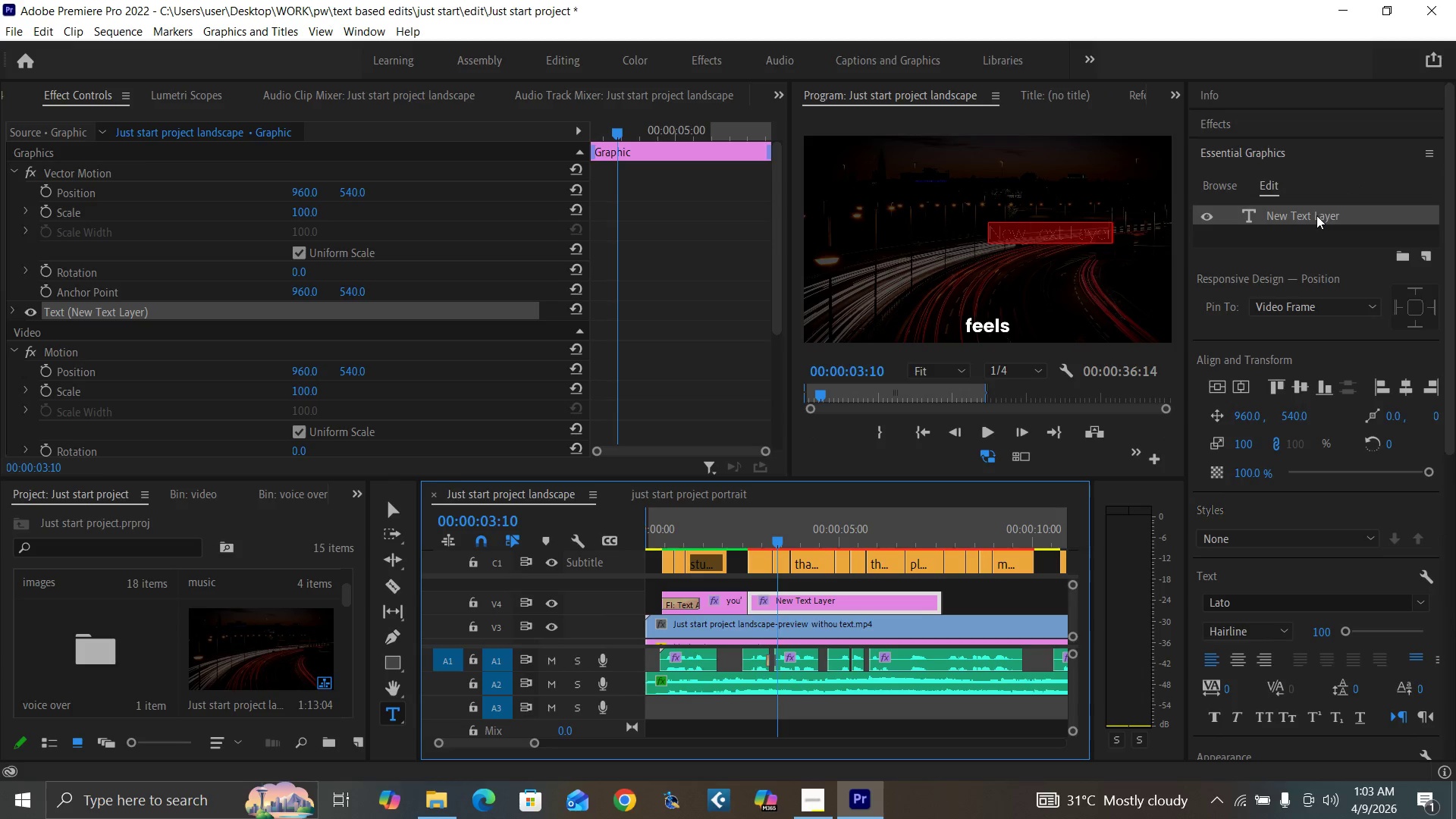 
double_click([1316, 215])
 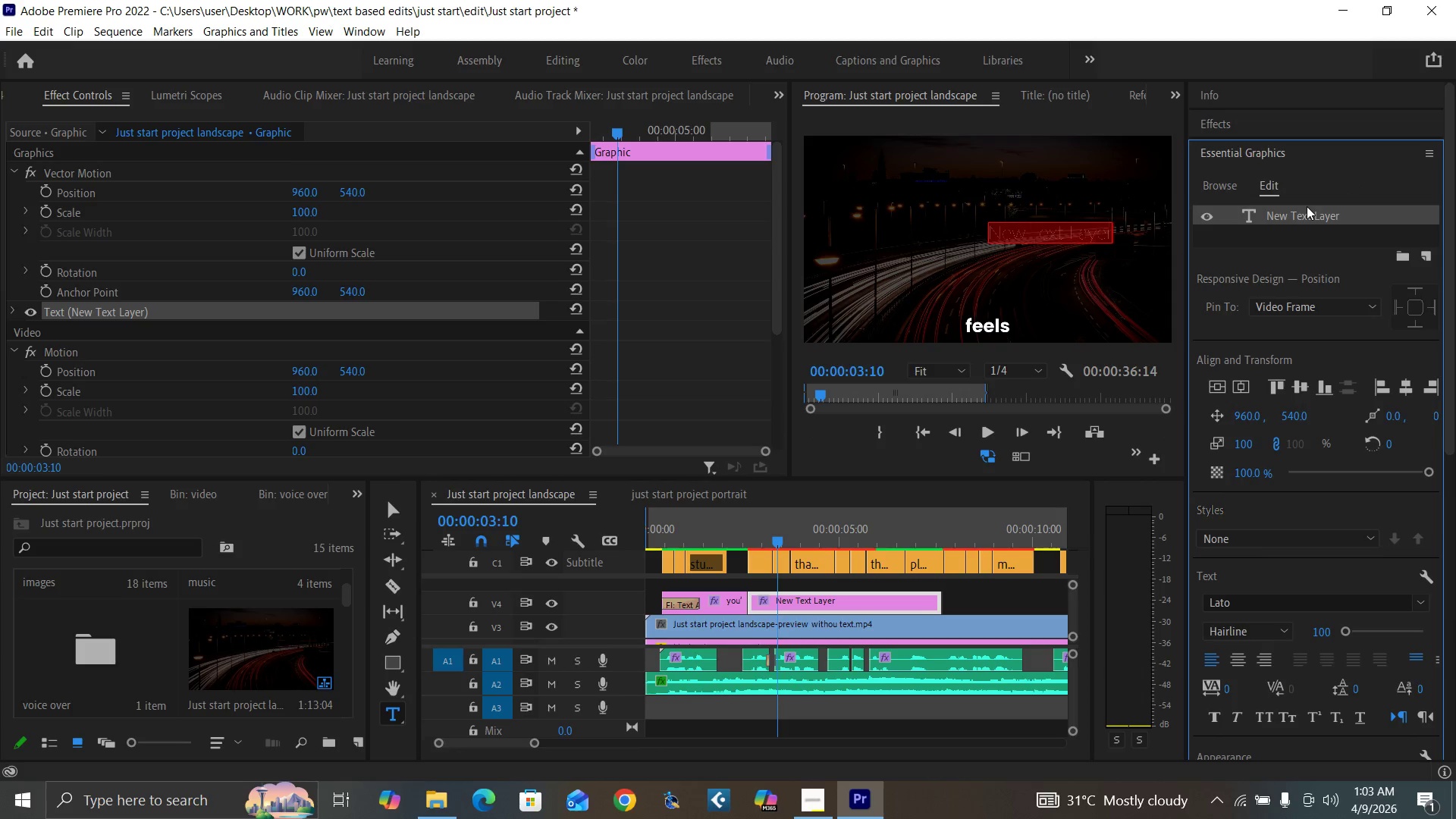 
type(it just )
 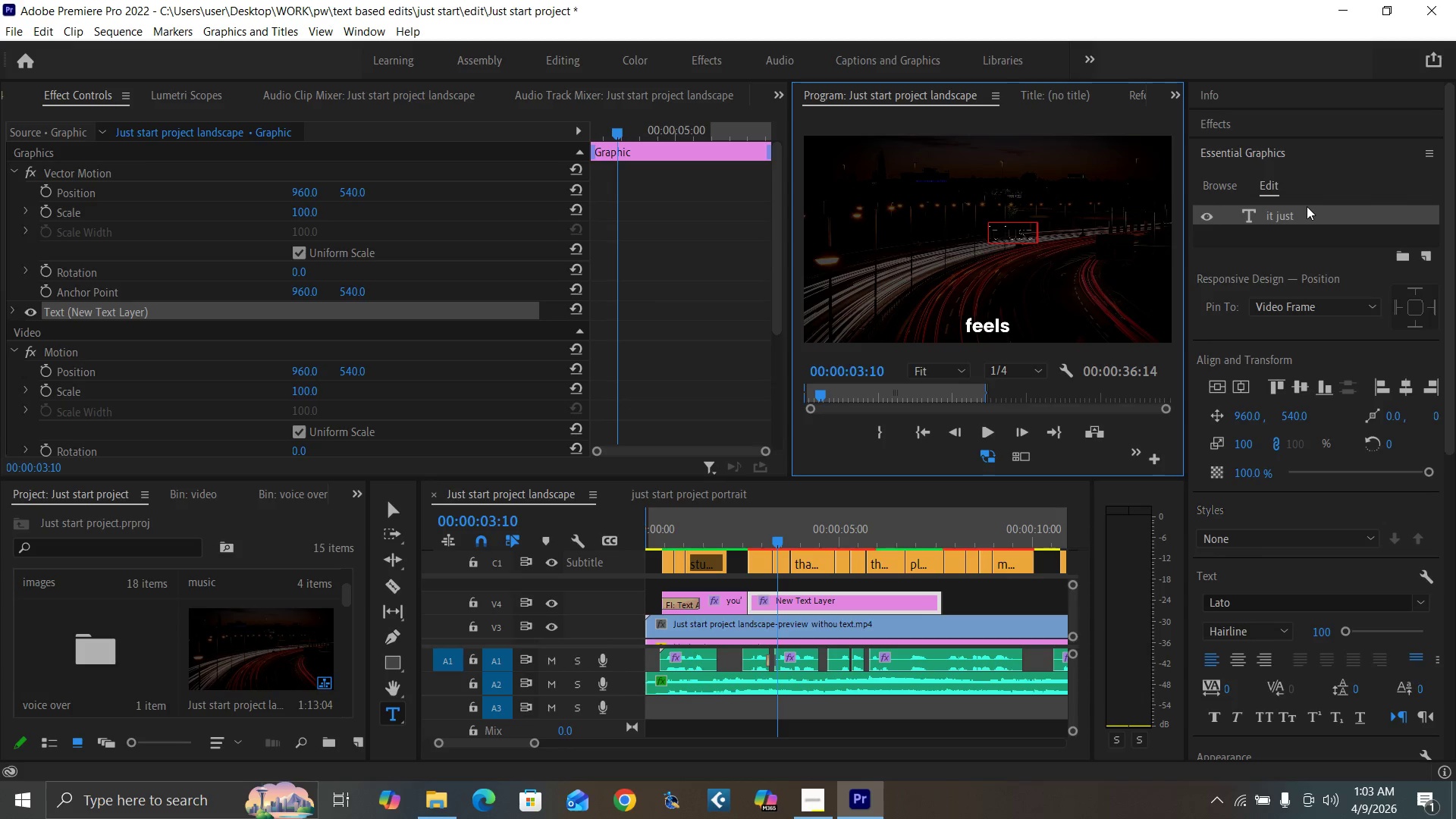 
type(feels)
 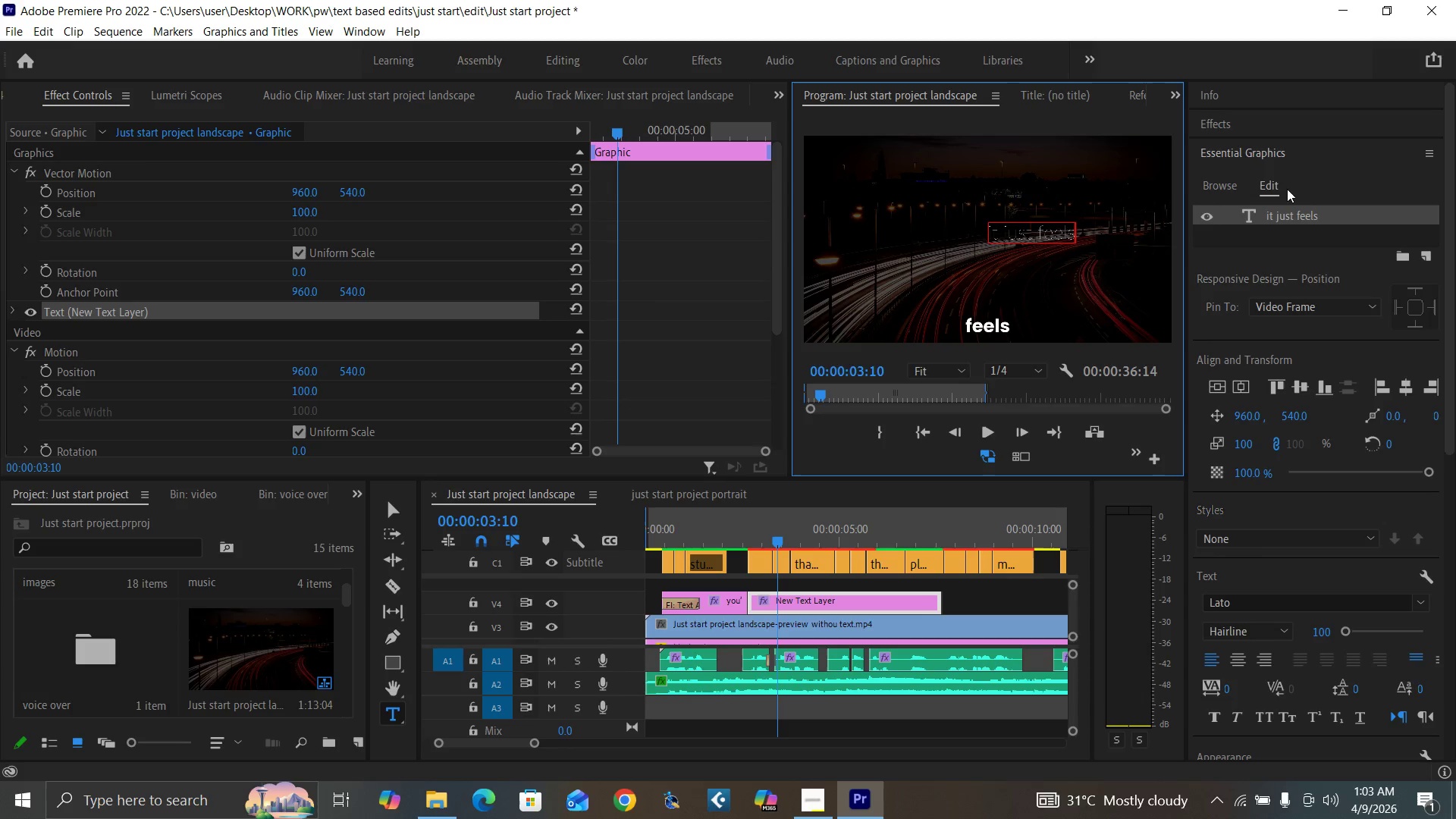 
key(Backspace)
 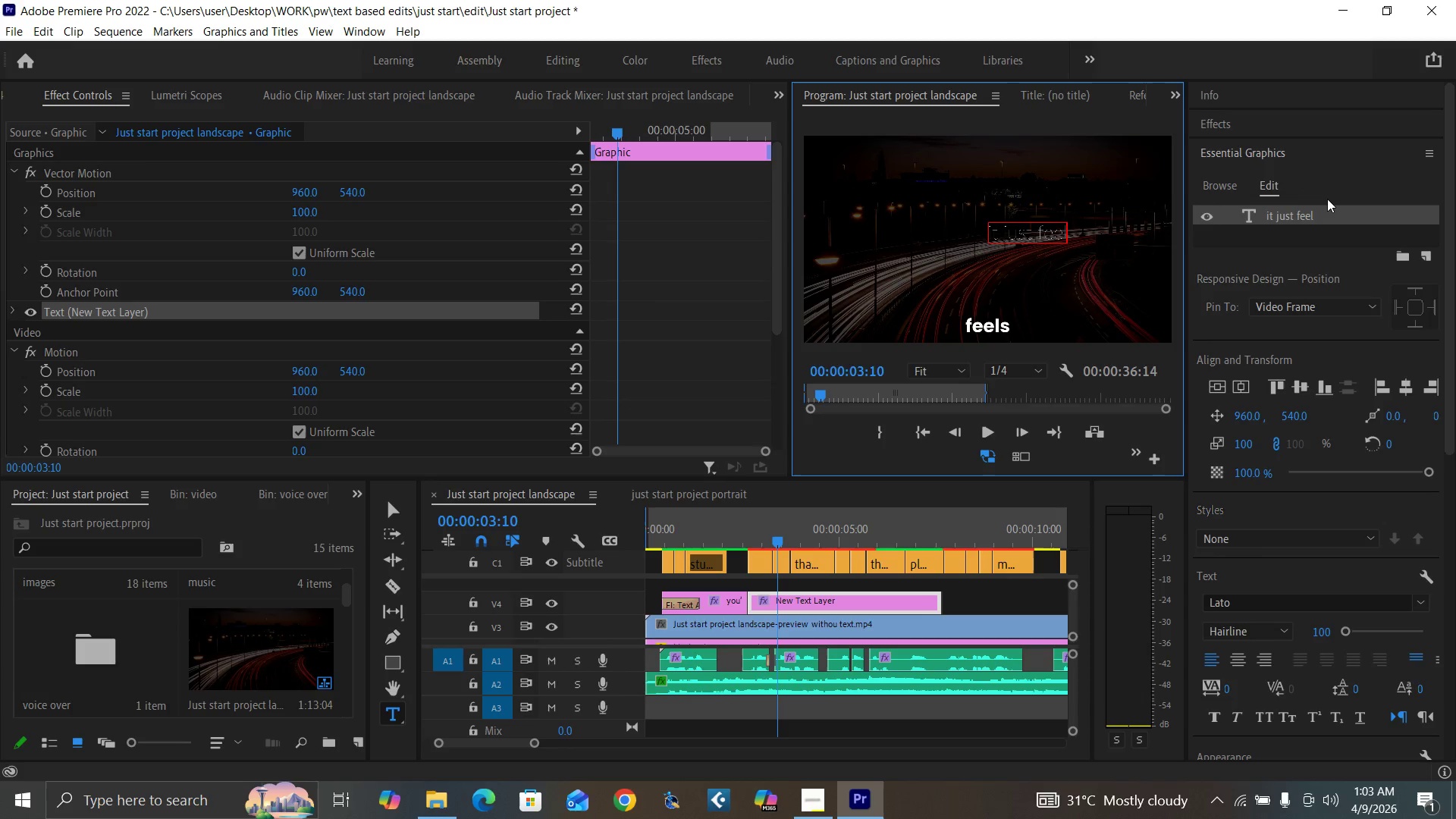 
key(Backspace)
 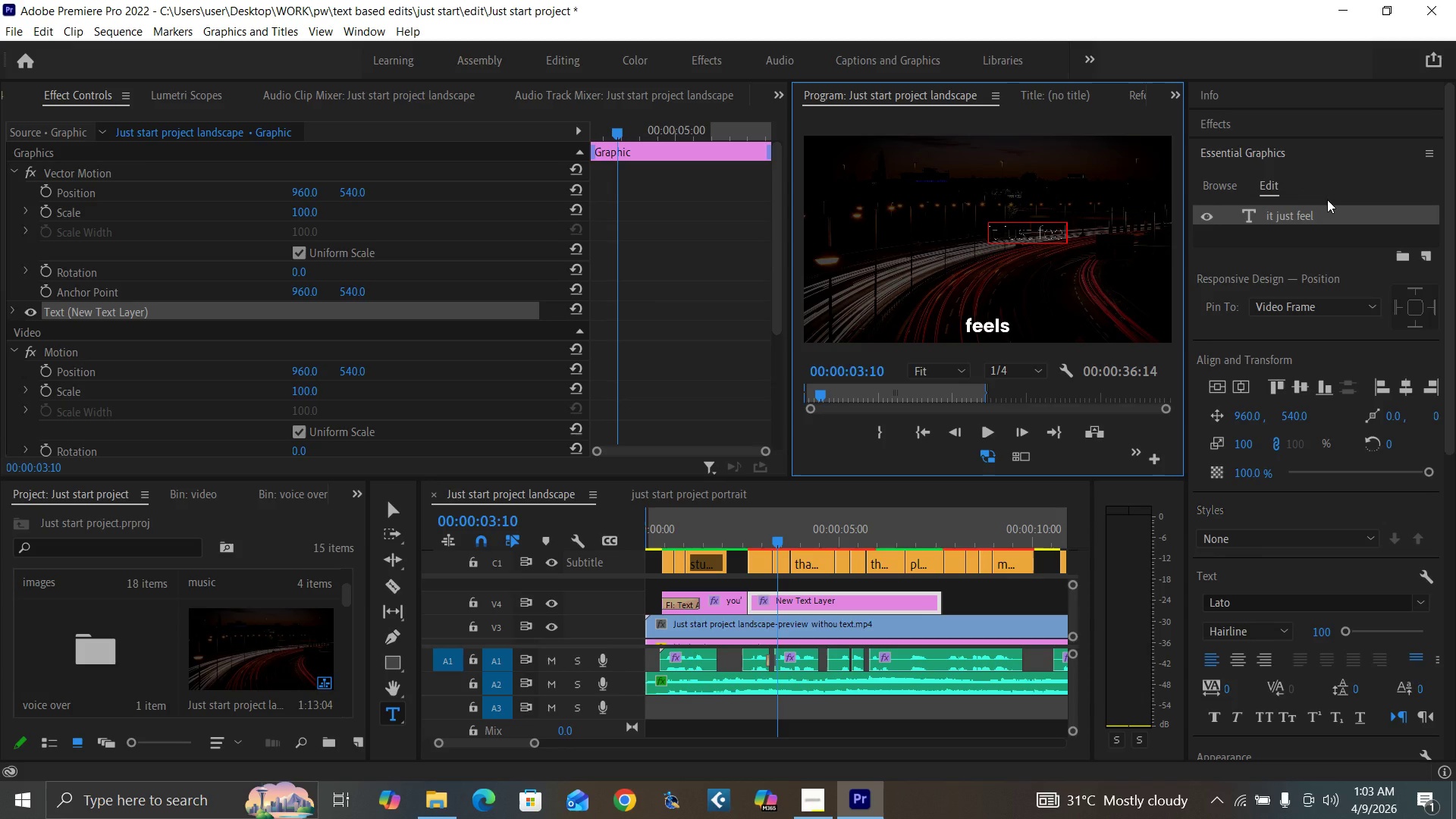 
key(Backspace)
 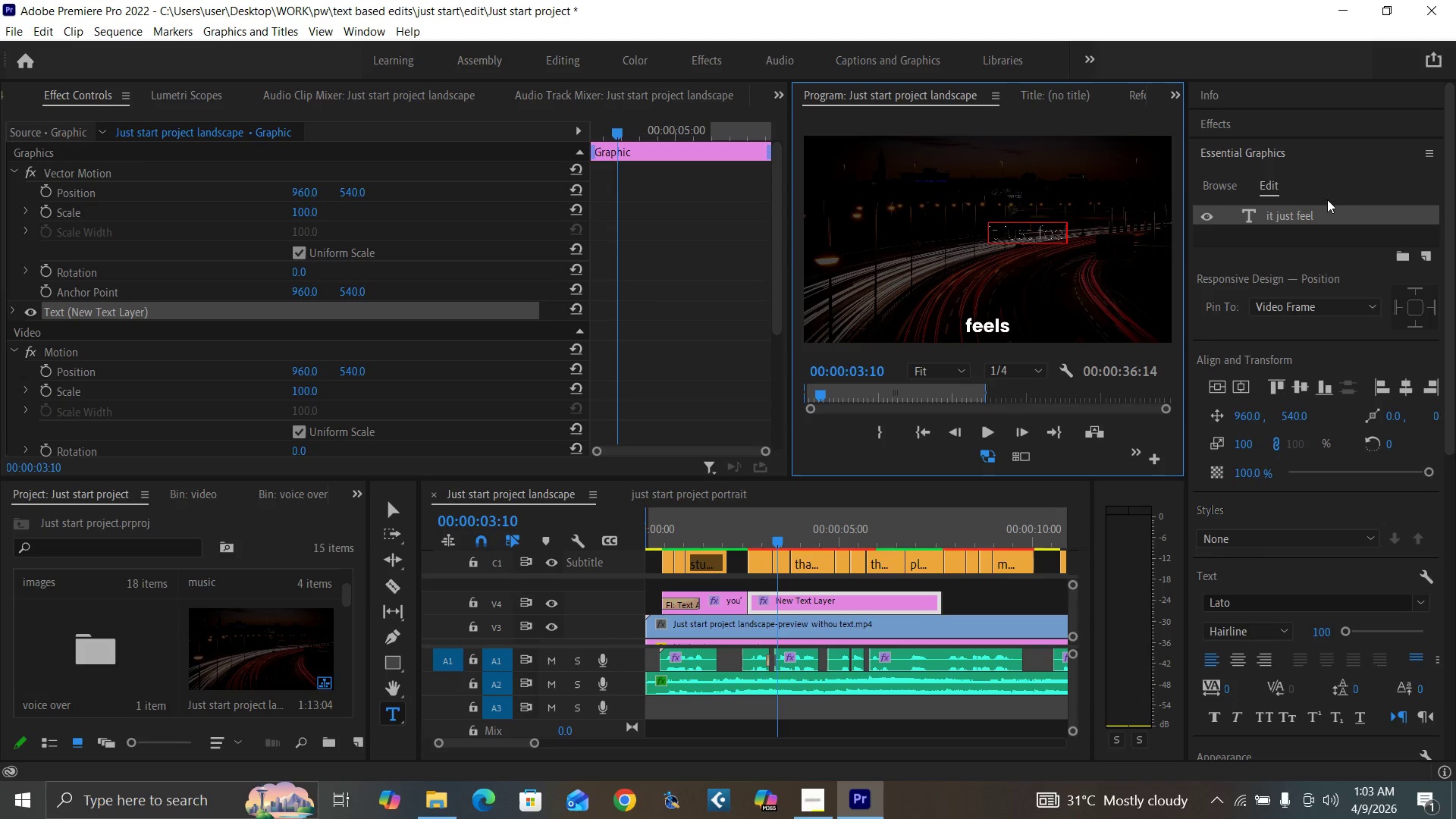 
key(Backspace)
 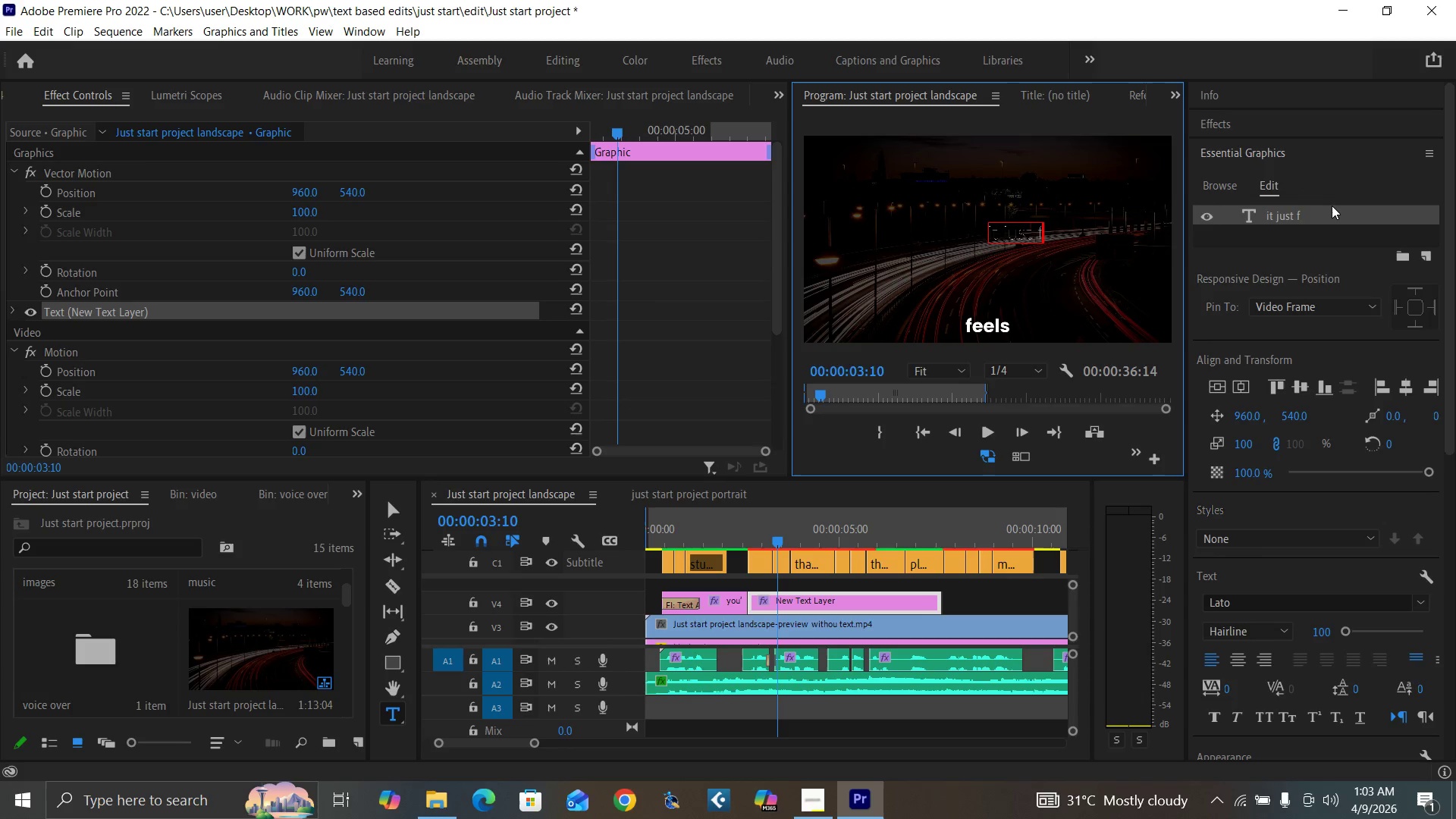 
key(Backspace)
 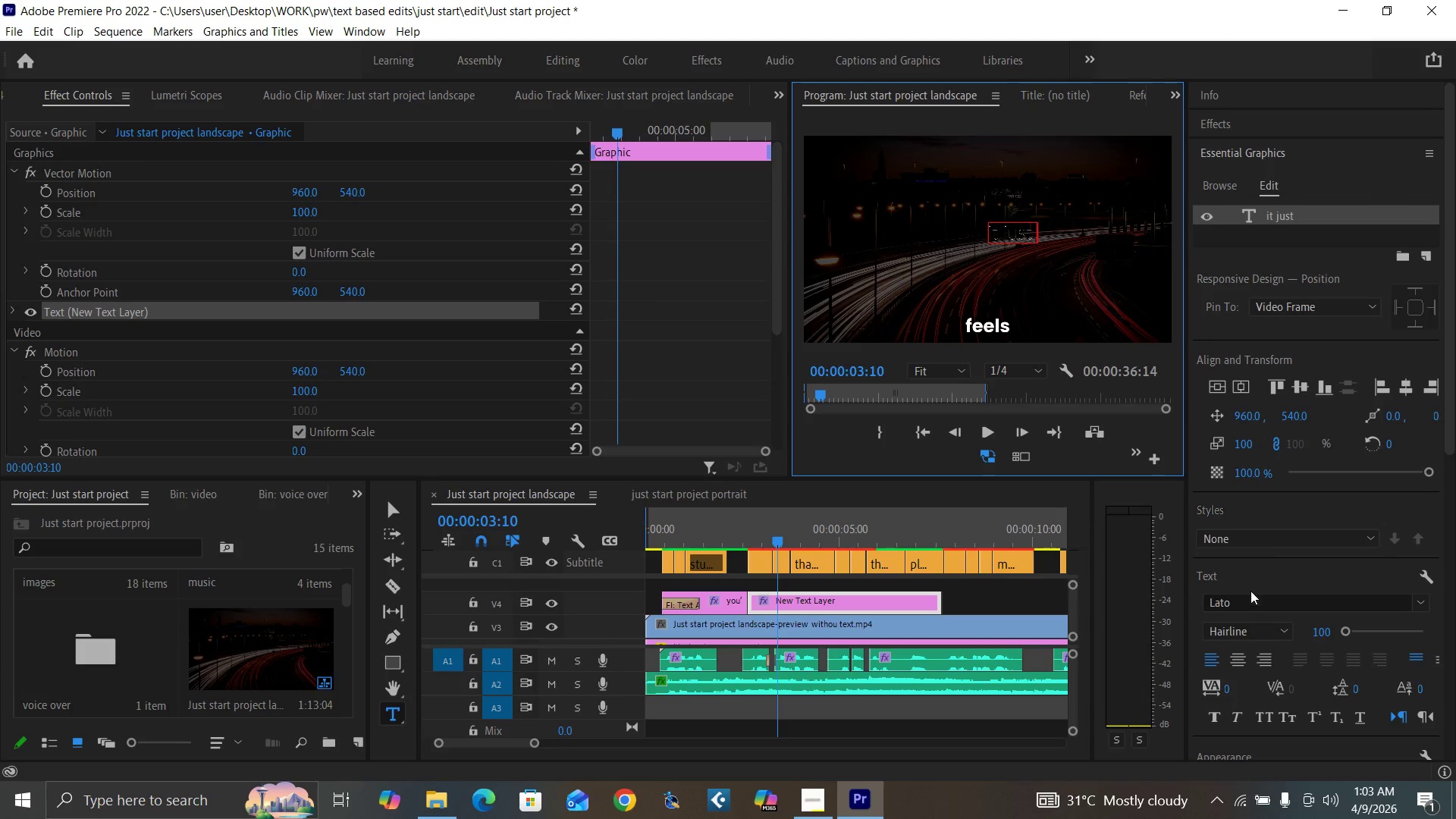 
left_click([1248, 629])
 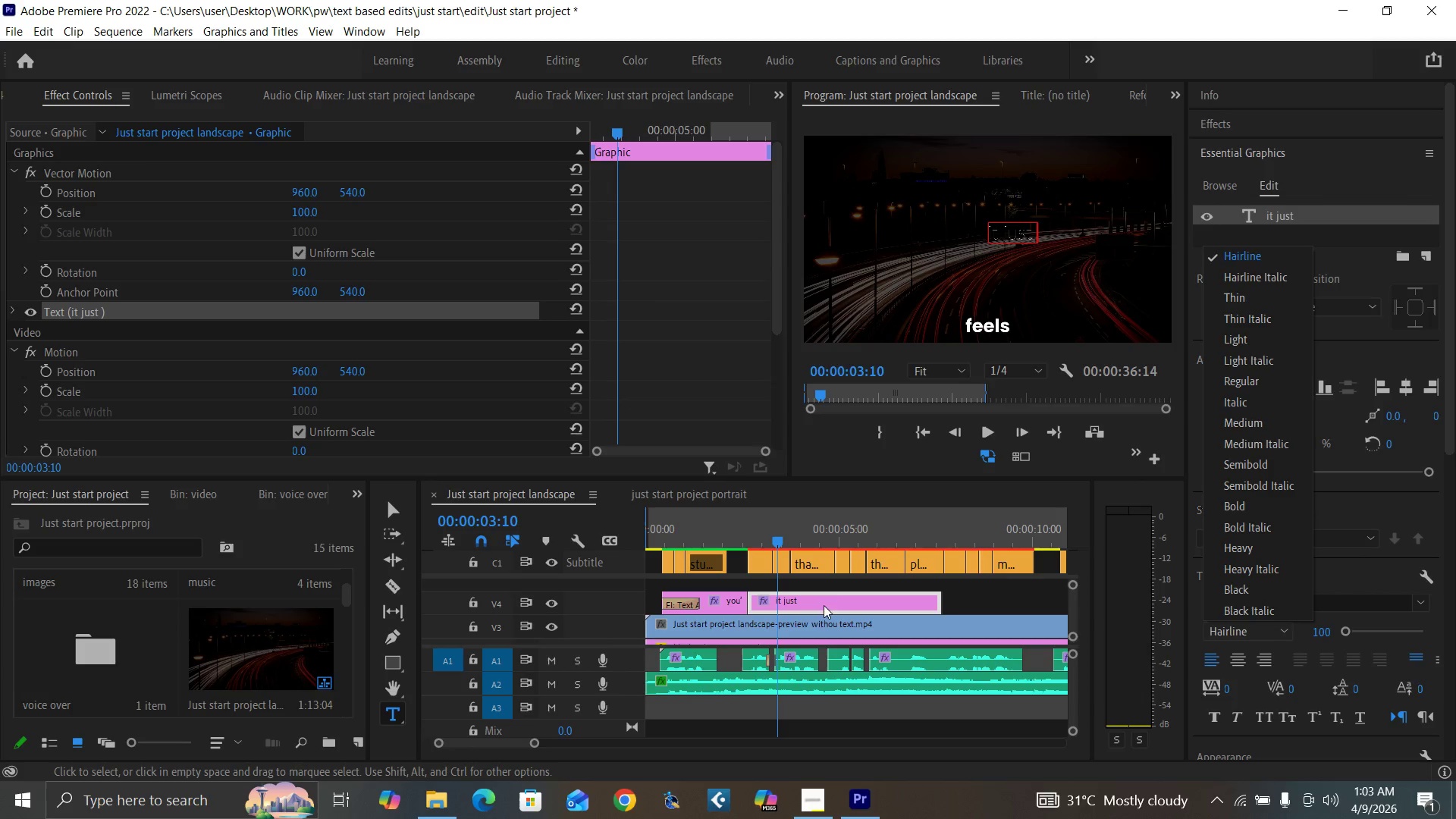 
left_click_drag(start_coordinate=[843, 601], to_coordinate=[970, 610])
 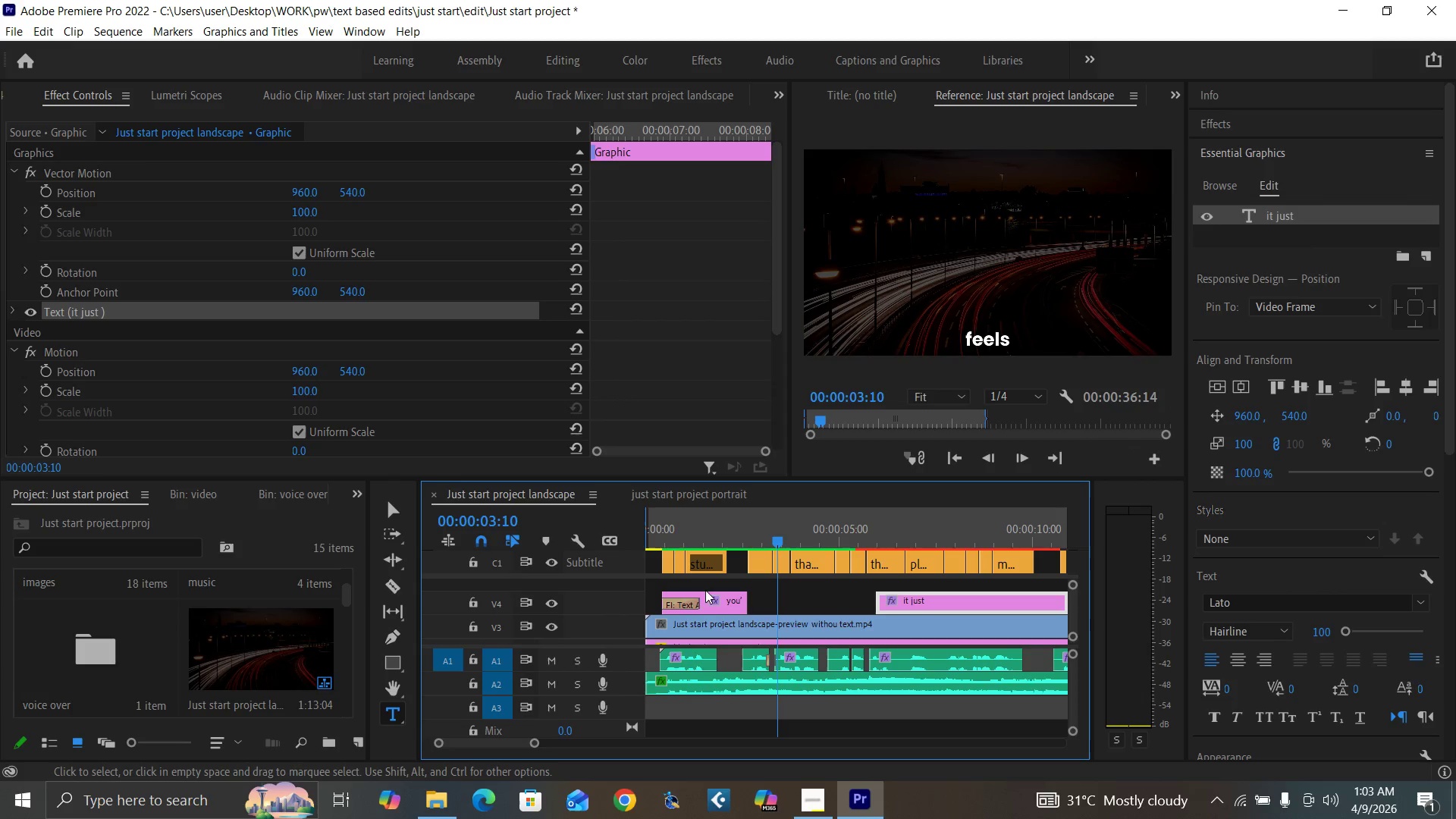 
left_click([724, 607])
 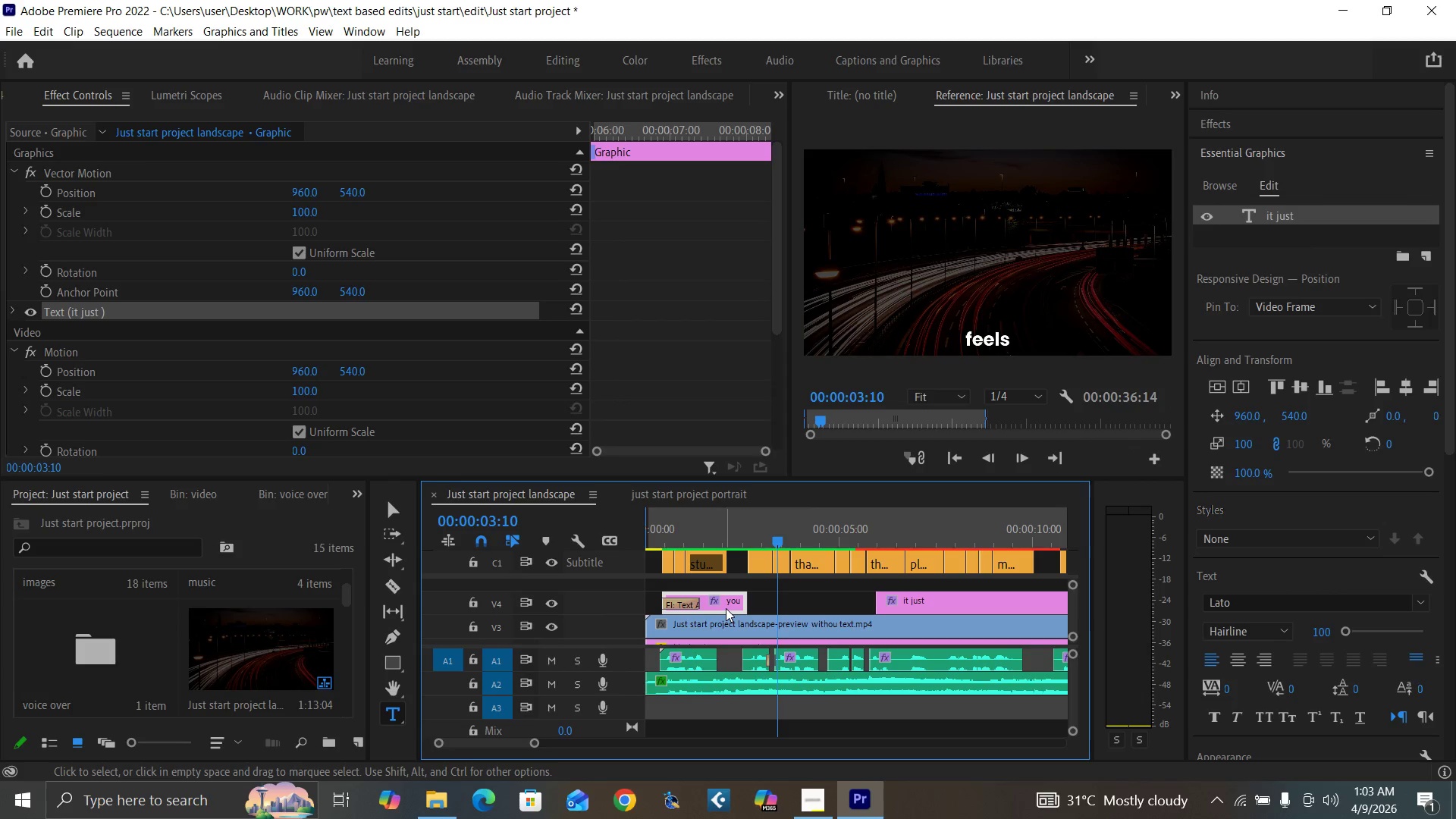 
hold_key(key=AltLeft, duration=1.5)
left_click_drag(start_coordinate=[726, 608], to_coordinate=[817, 610])
 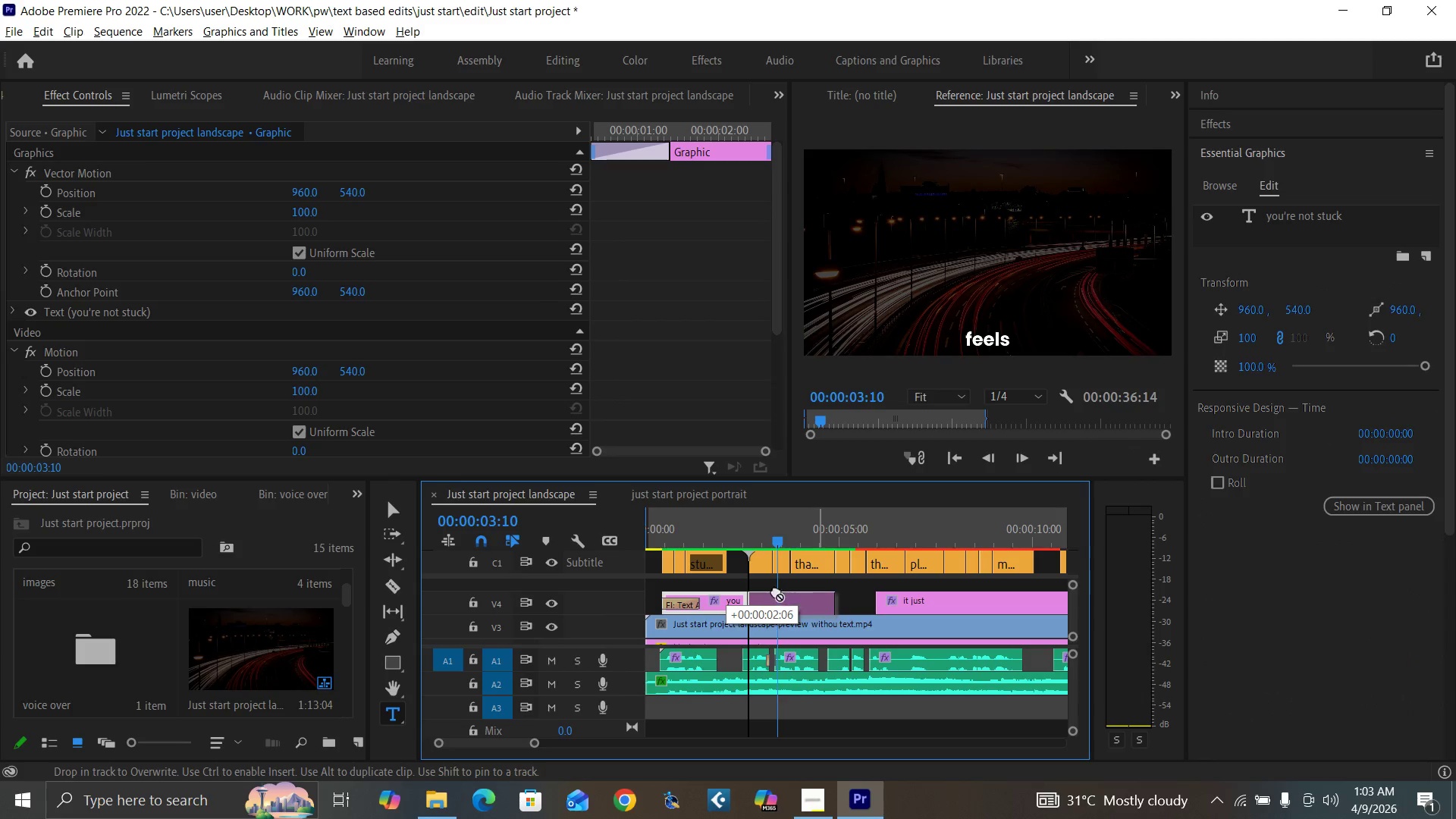 
hold_key(key=AltLeft, duration=0.88)
 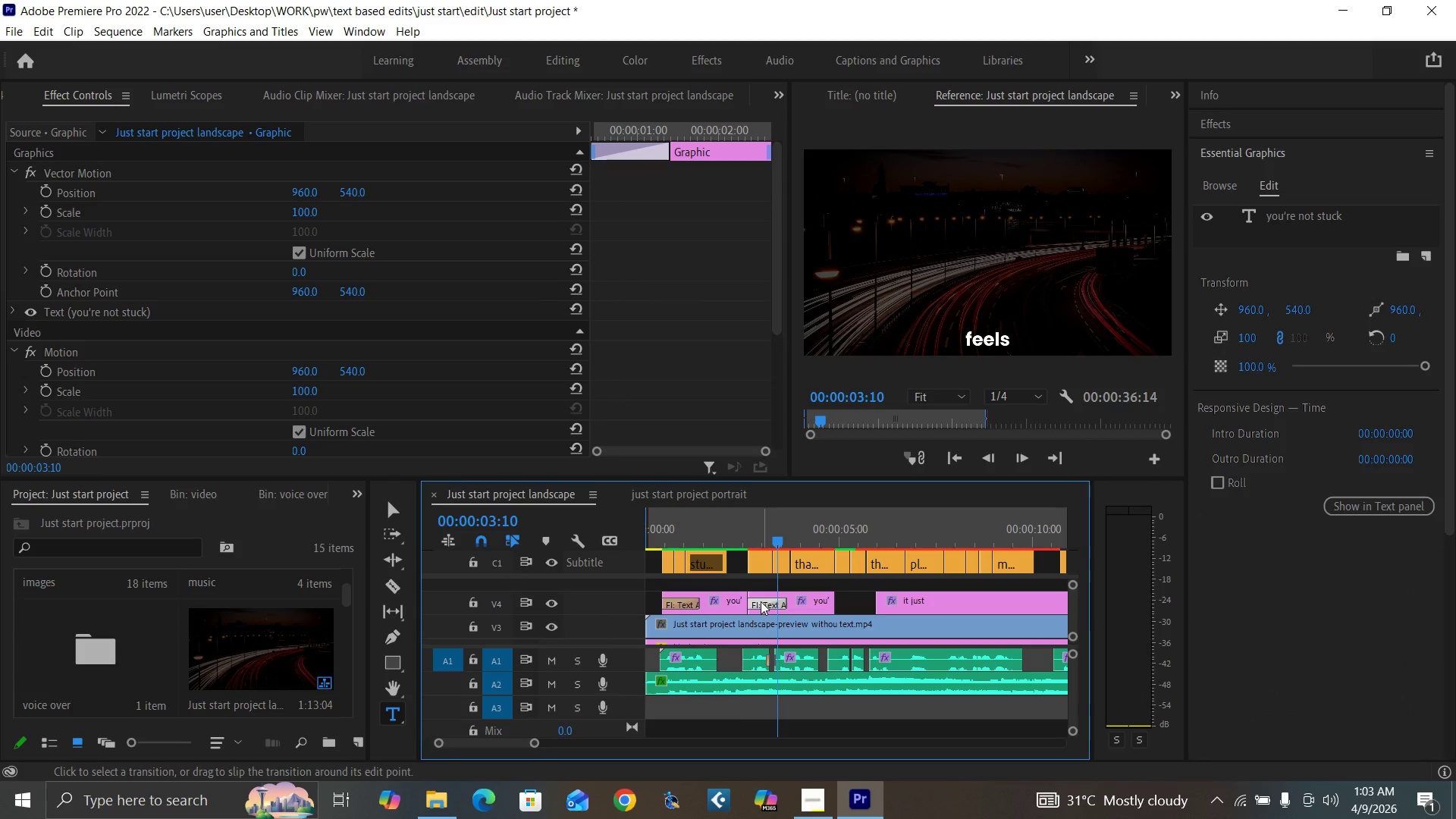 
key(Delete)
 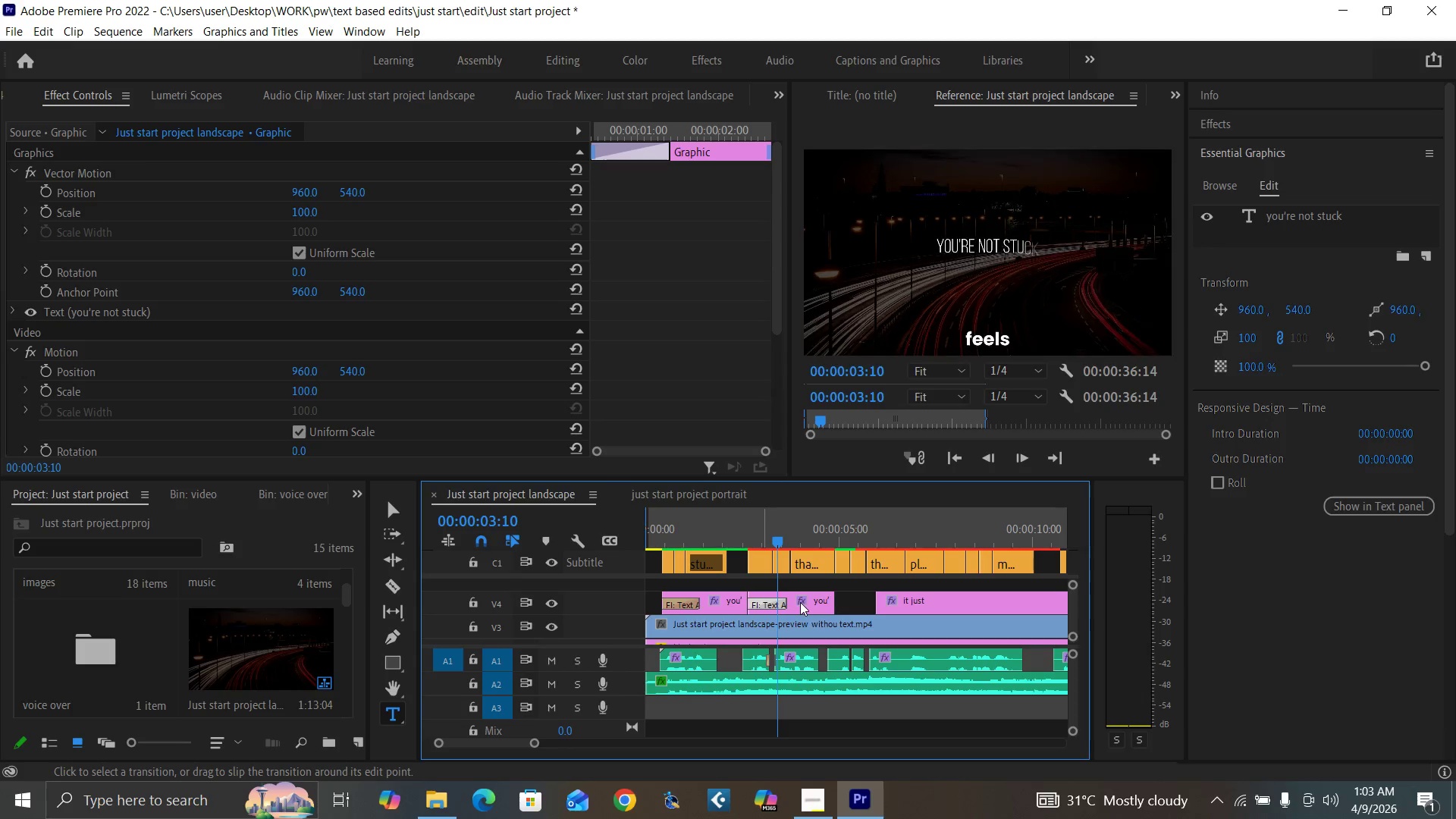 
left_click([800, 602])
 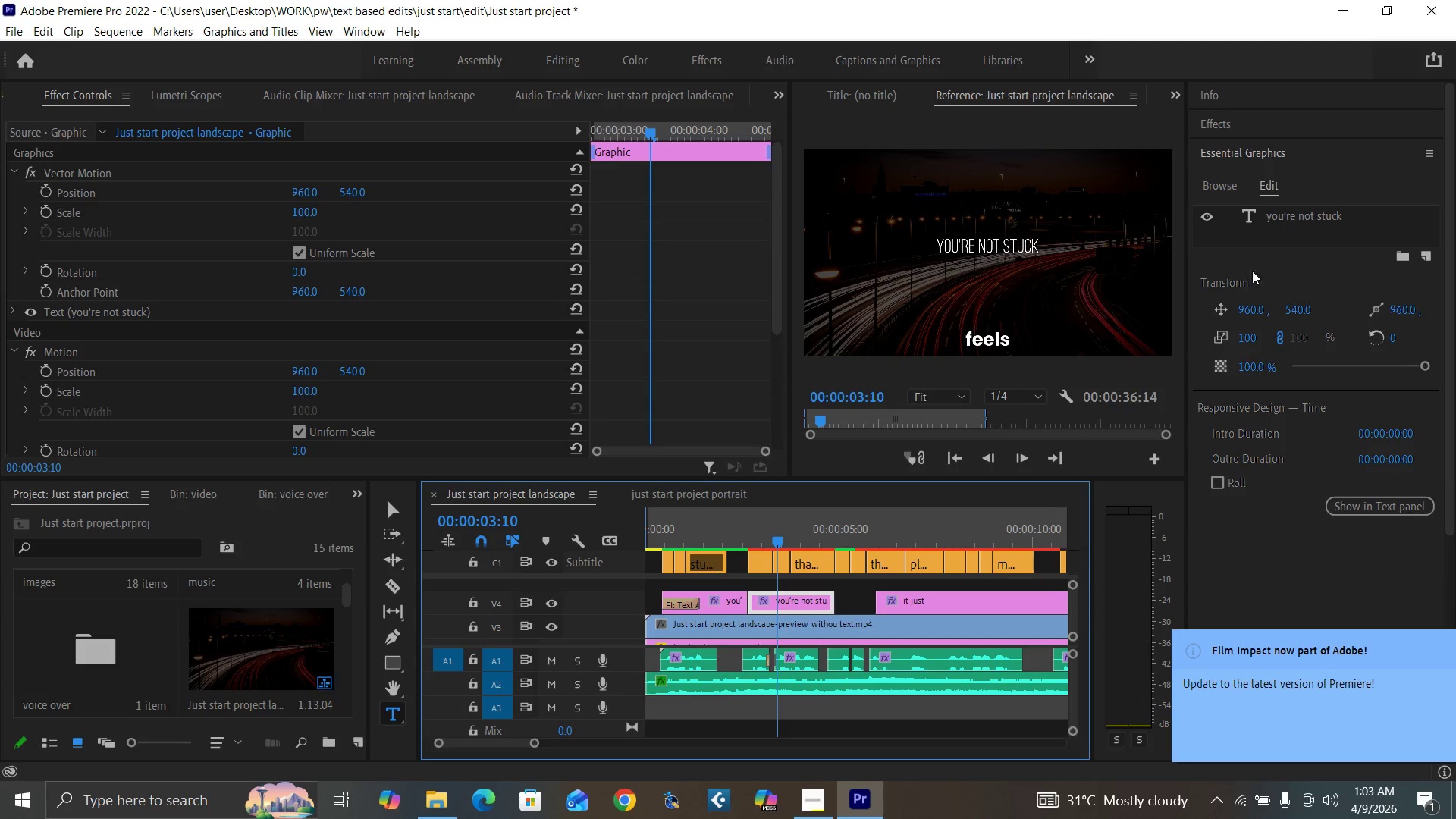 
double_click([1313, 209])
 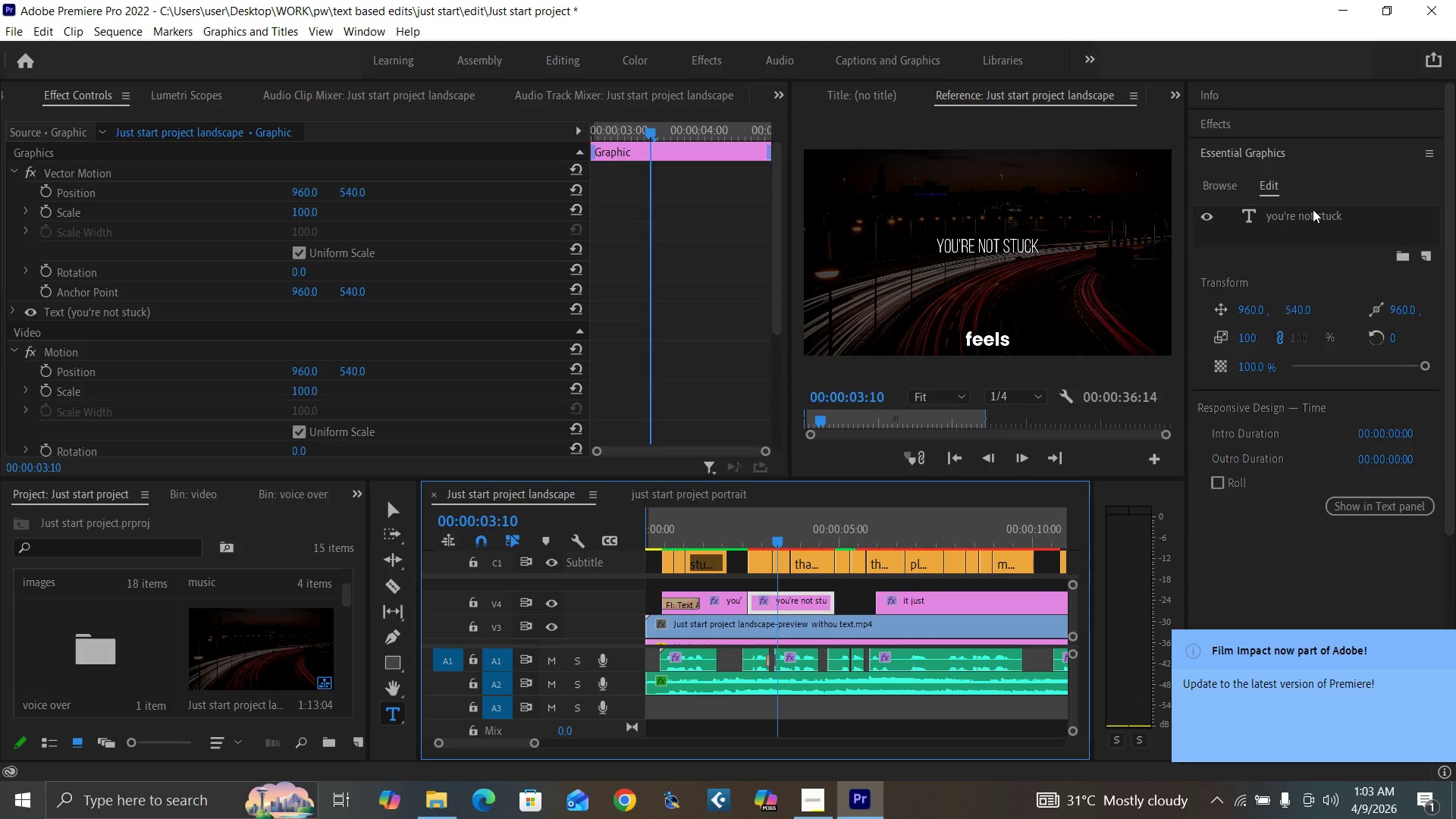 
triple_click([1313, 209])
 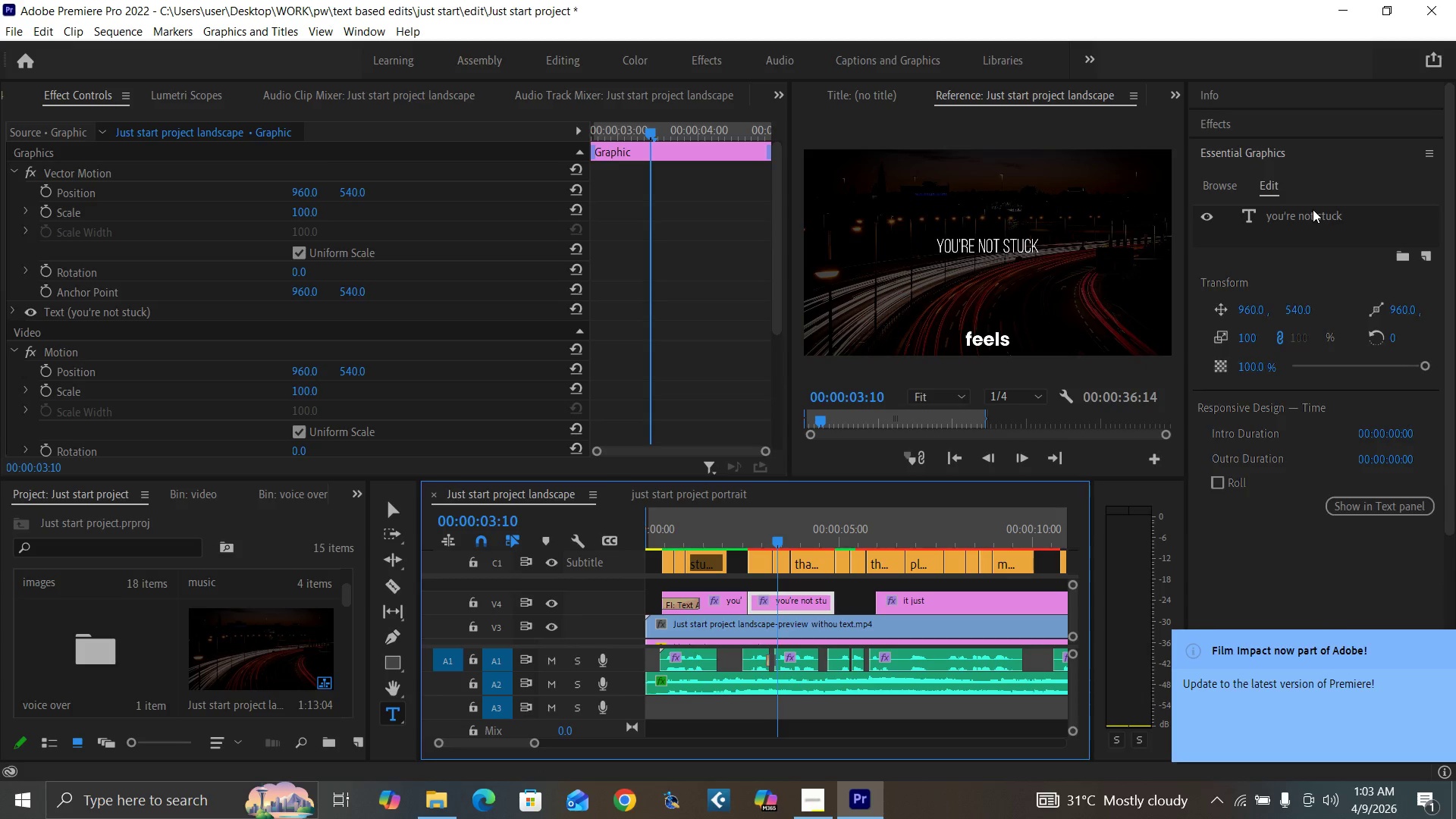 
triple_click([1313, 209])
 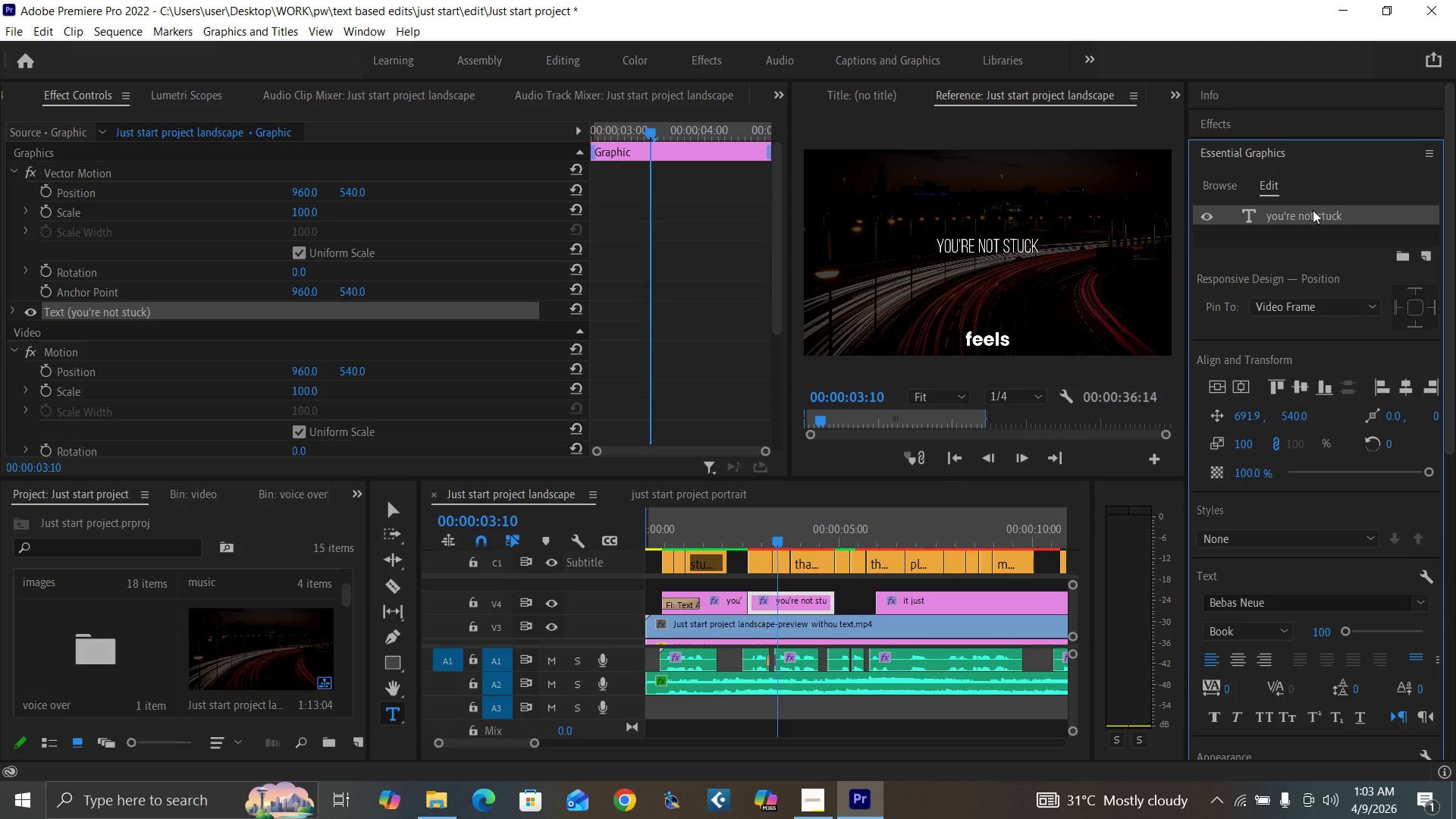 
double_click([1313, 210])
 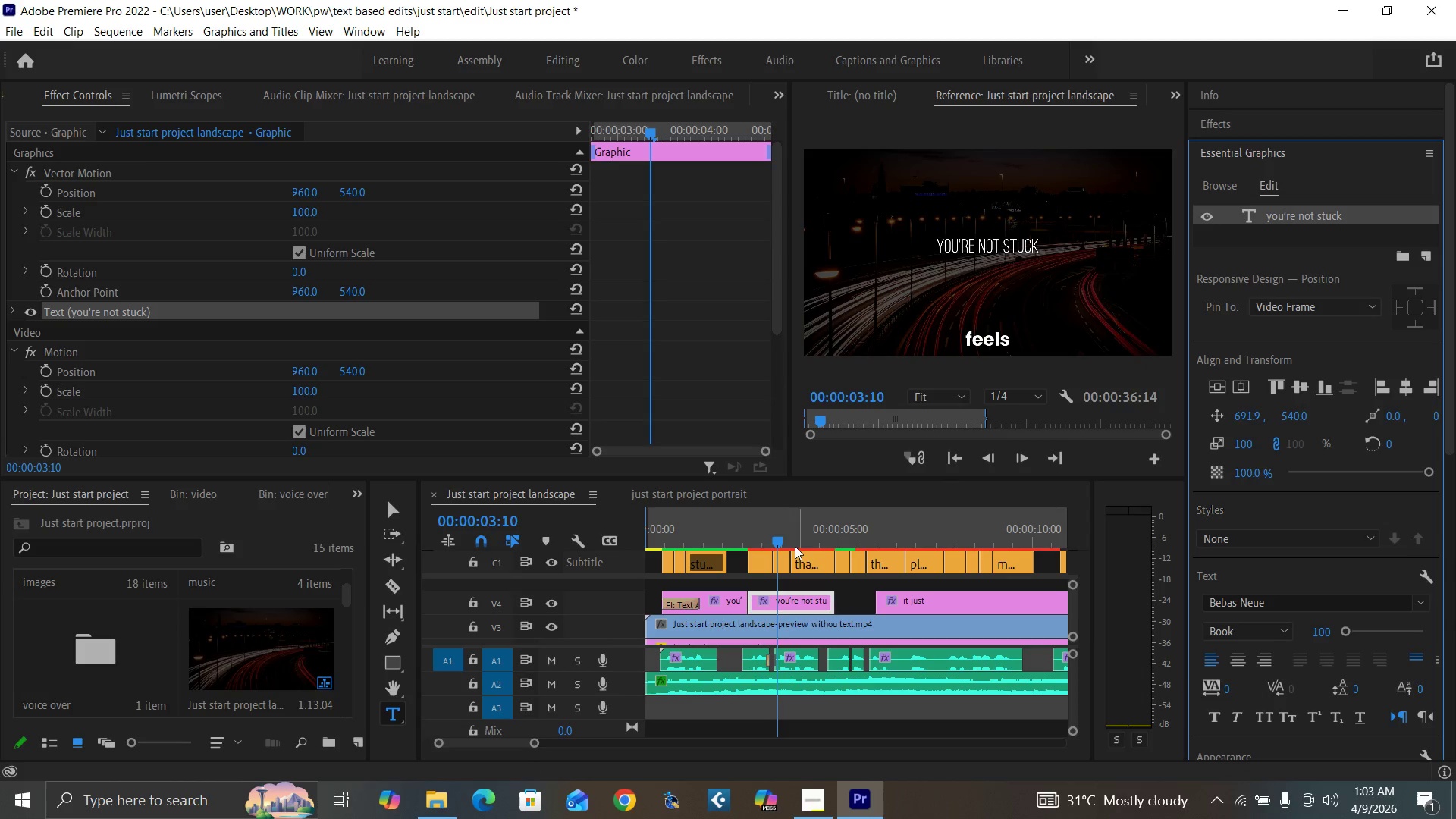 
left_click([788, 544])
 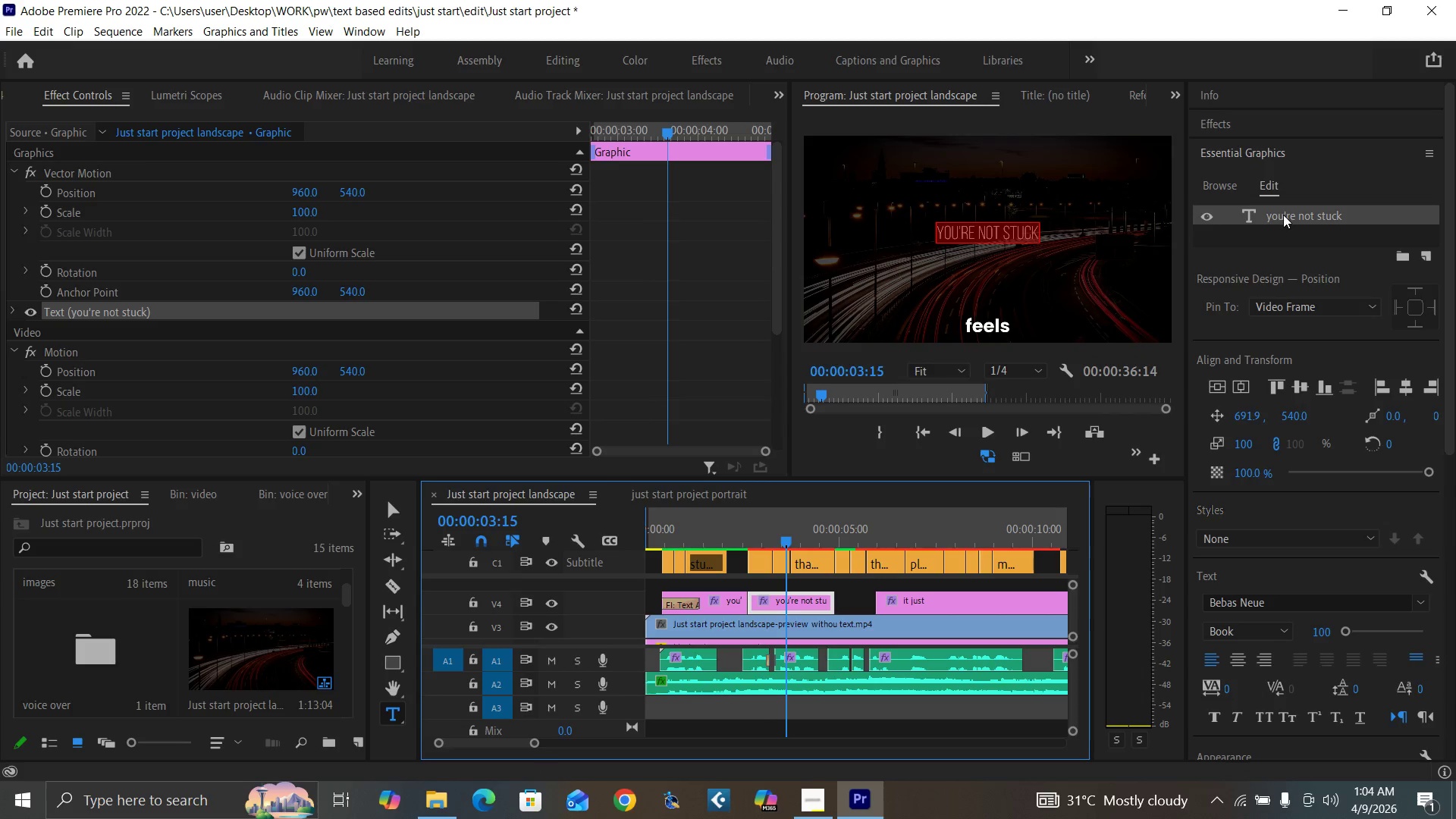 
double_click([1283, 215])
 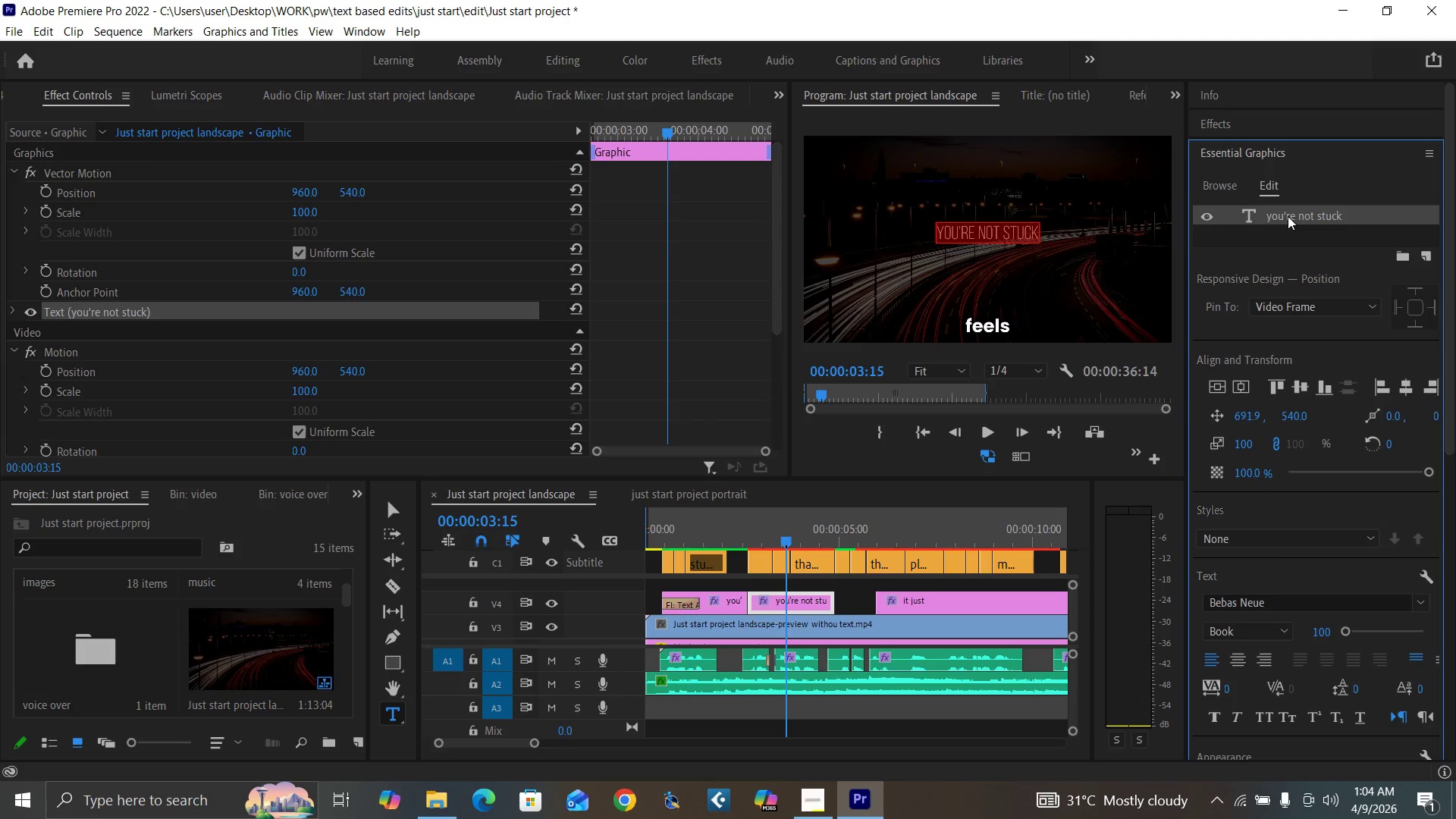 
type(it just)
 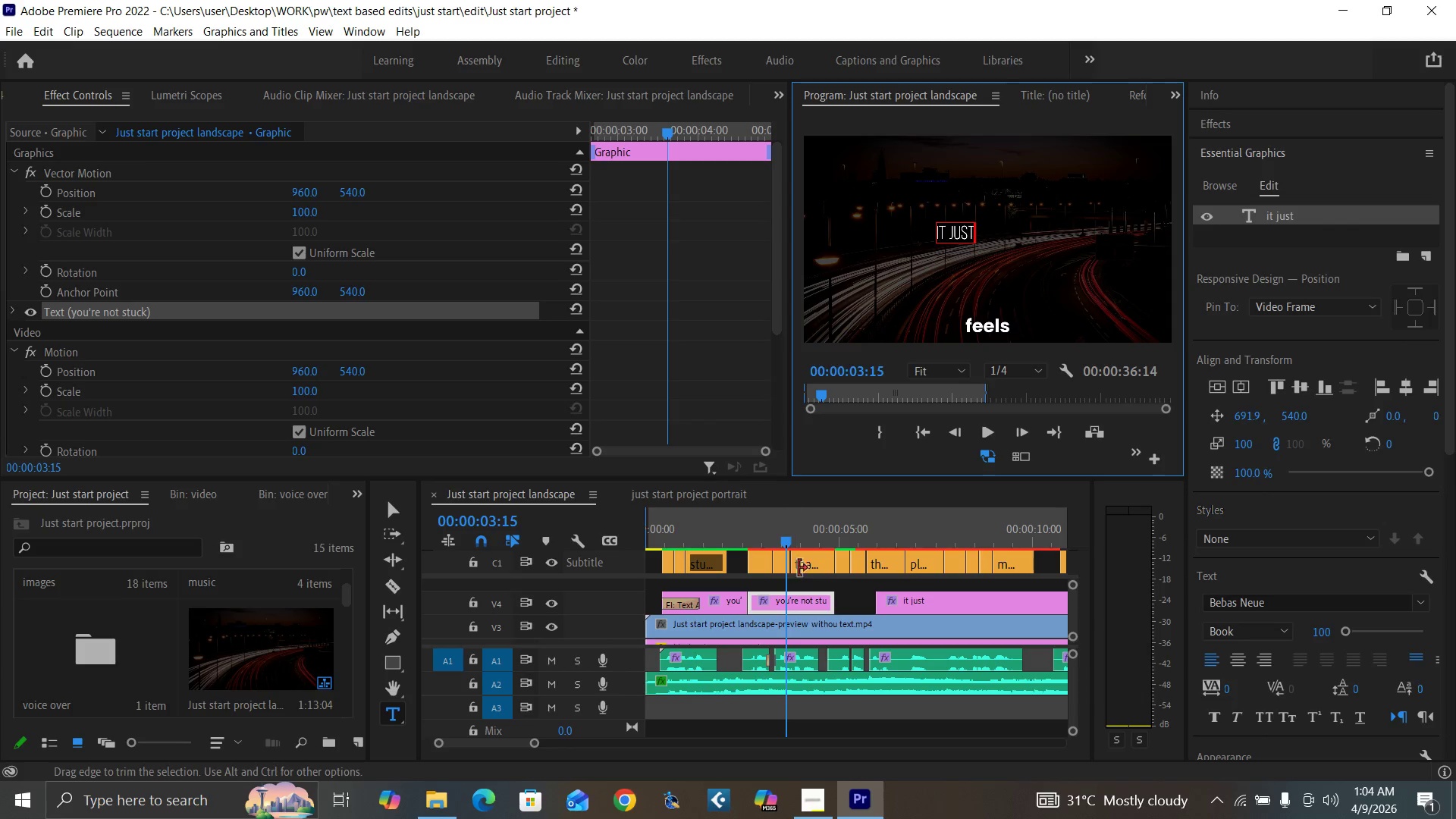 
left_click([899, 535])
 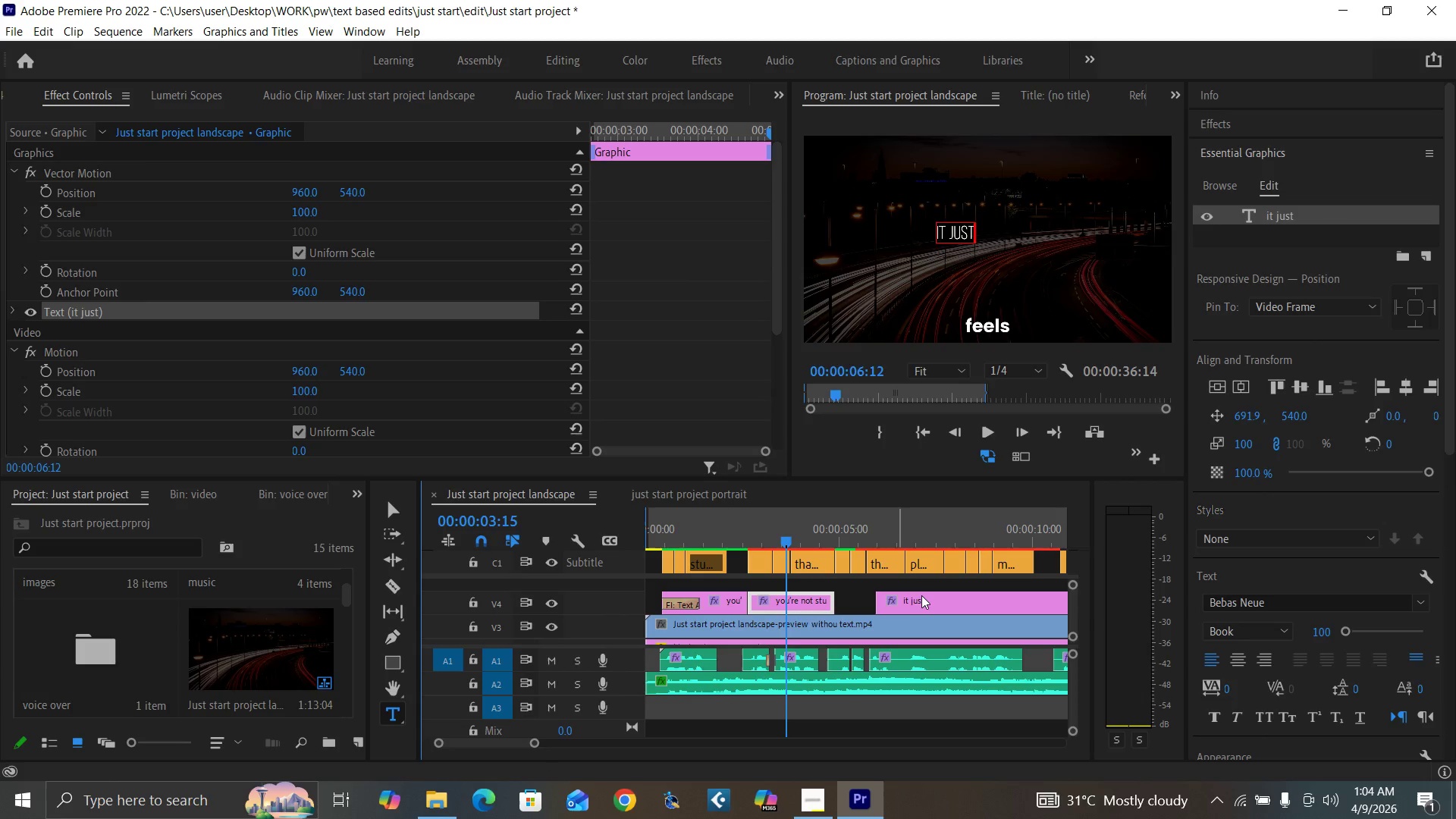 
left_click([921, 598])
 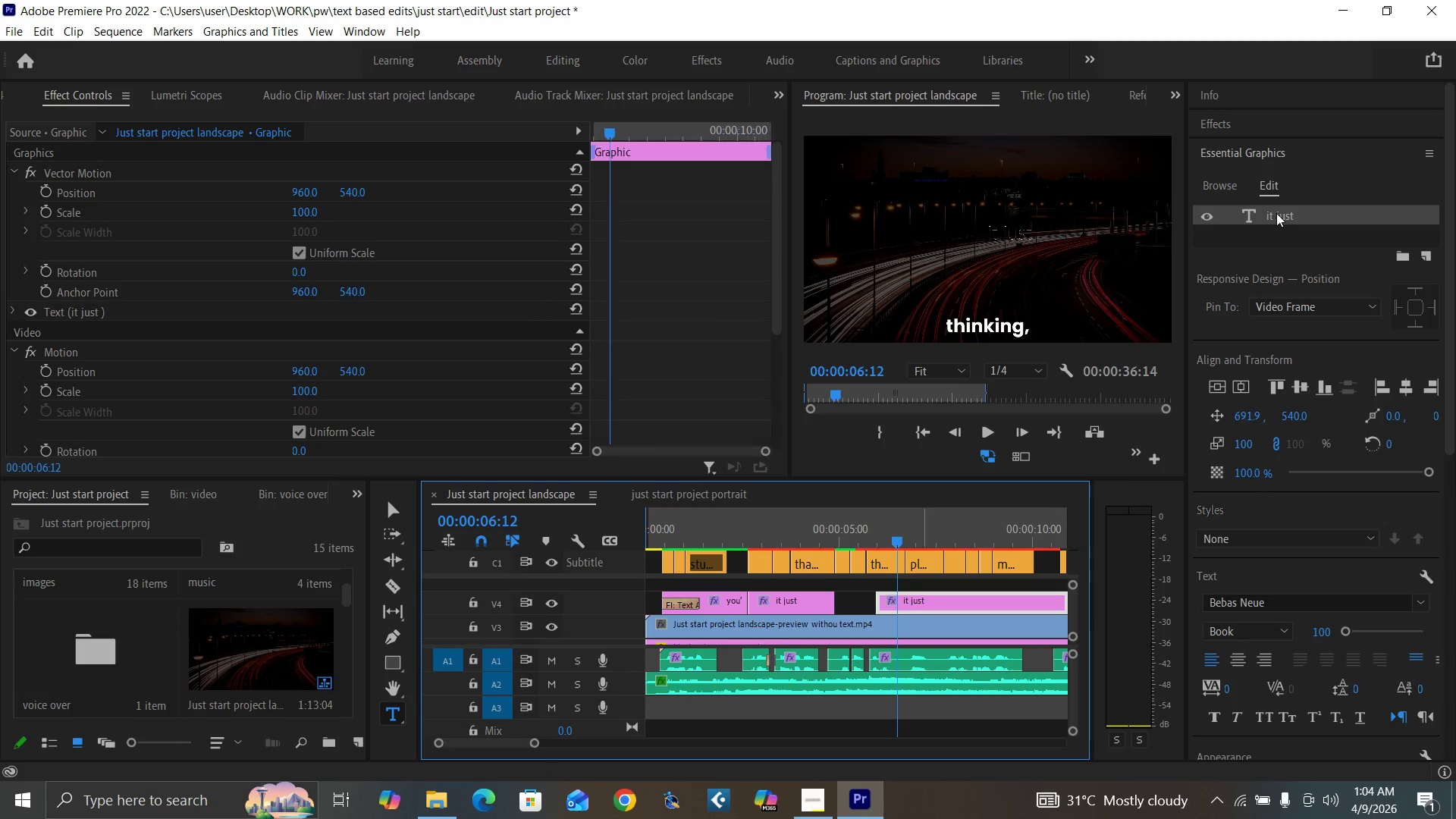 
double_click([1276, 213])
 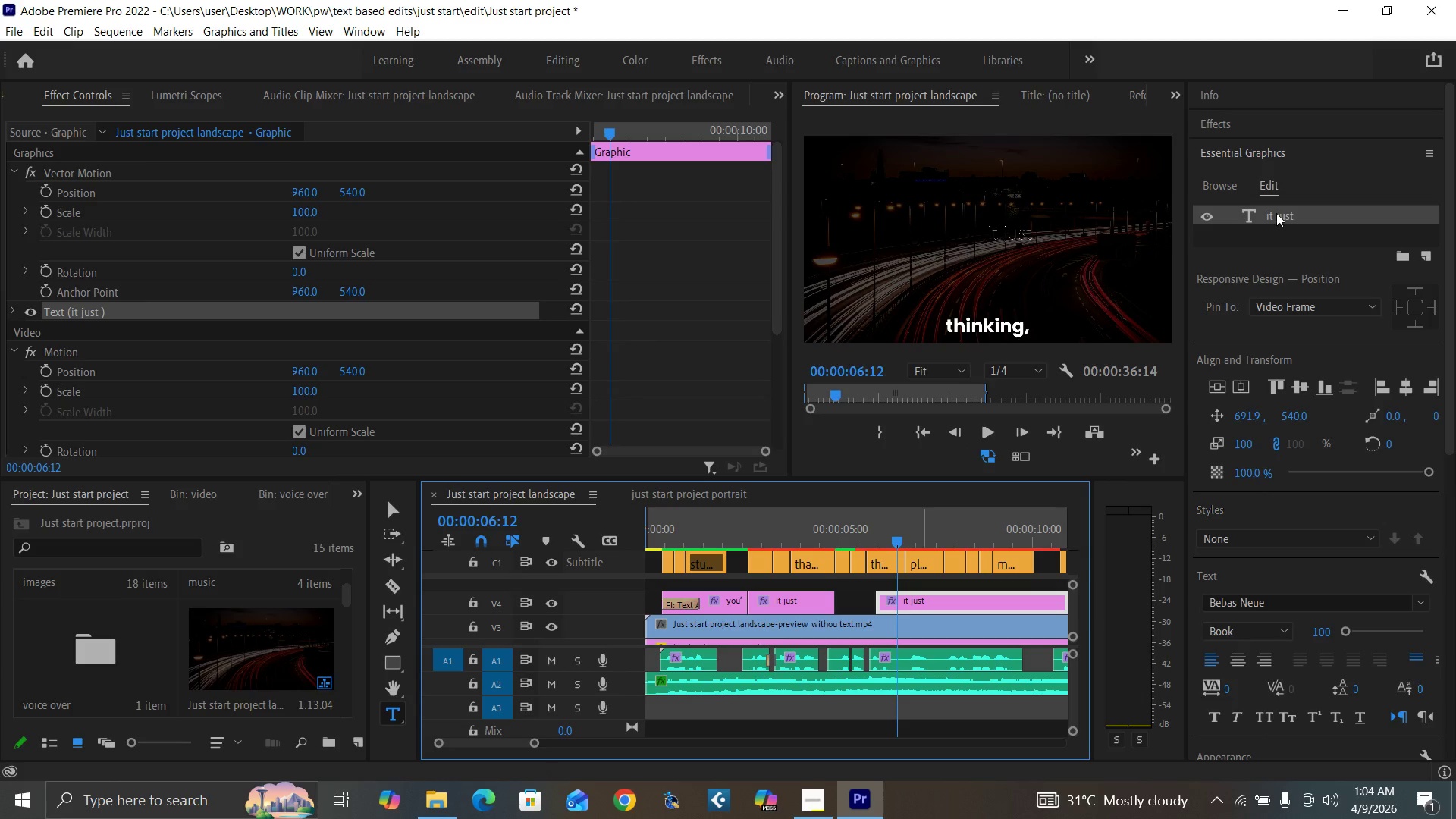 
triple_click([1276, 213])
 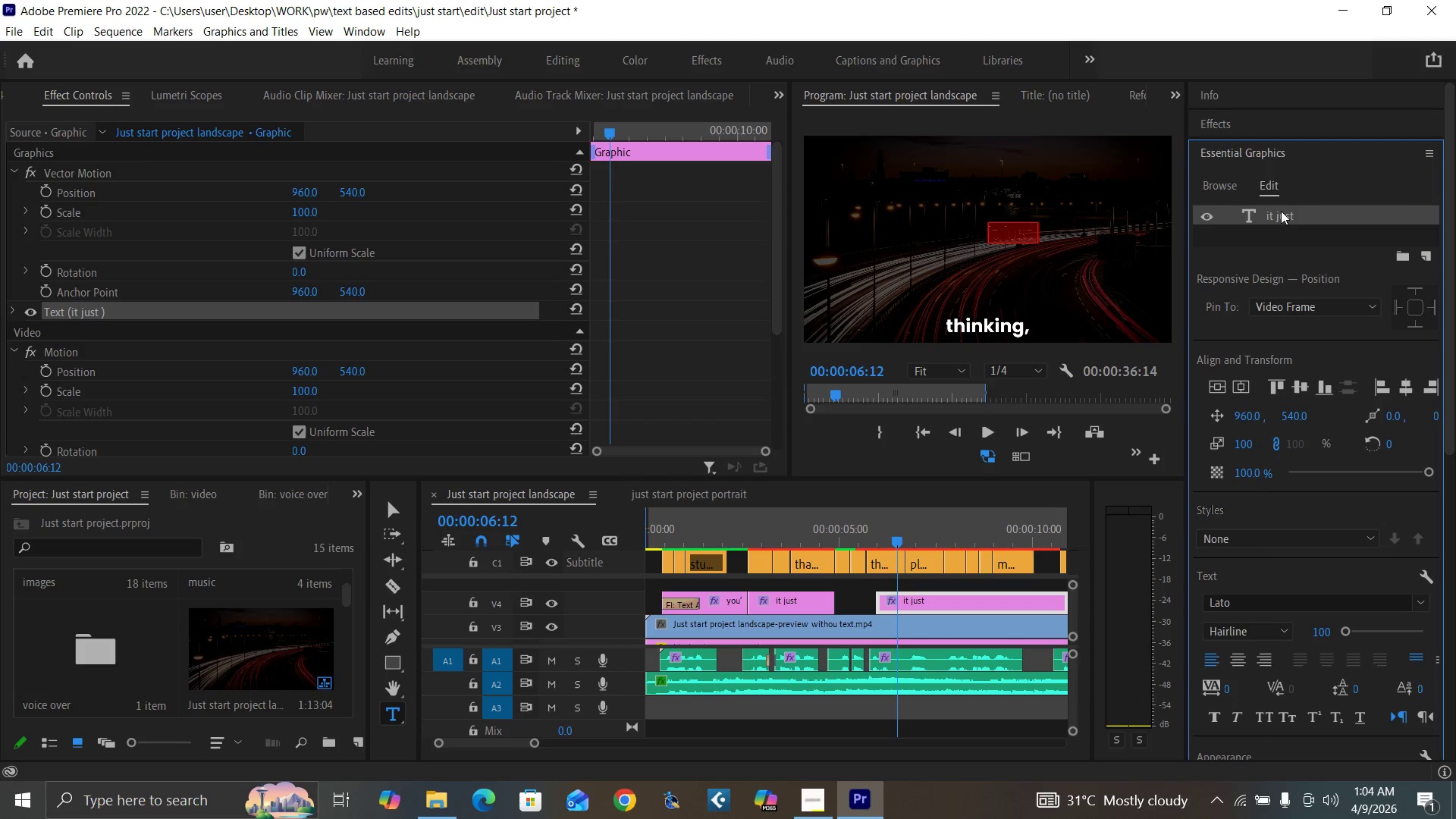 
double_click([1281, 211])
 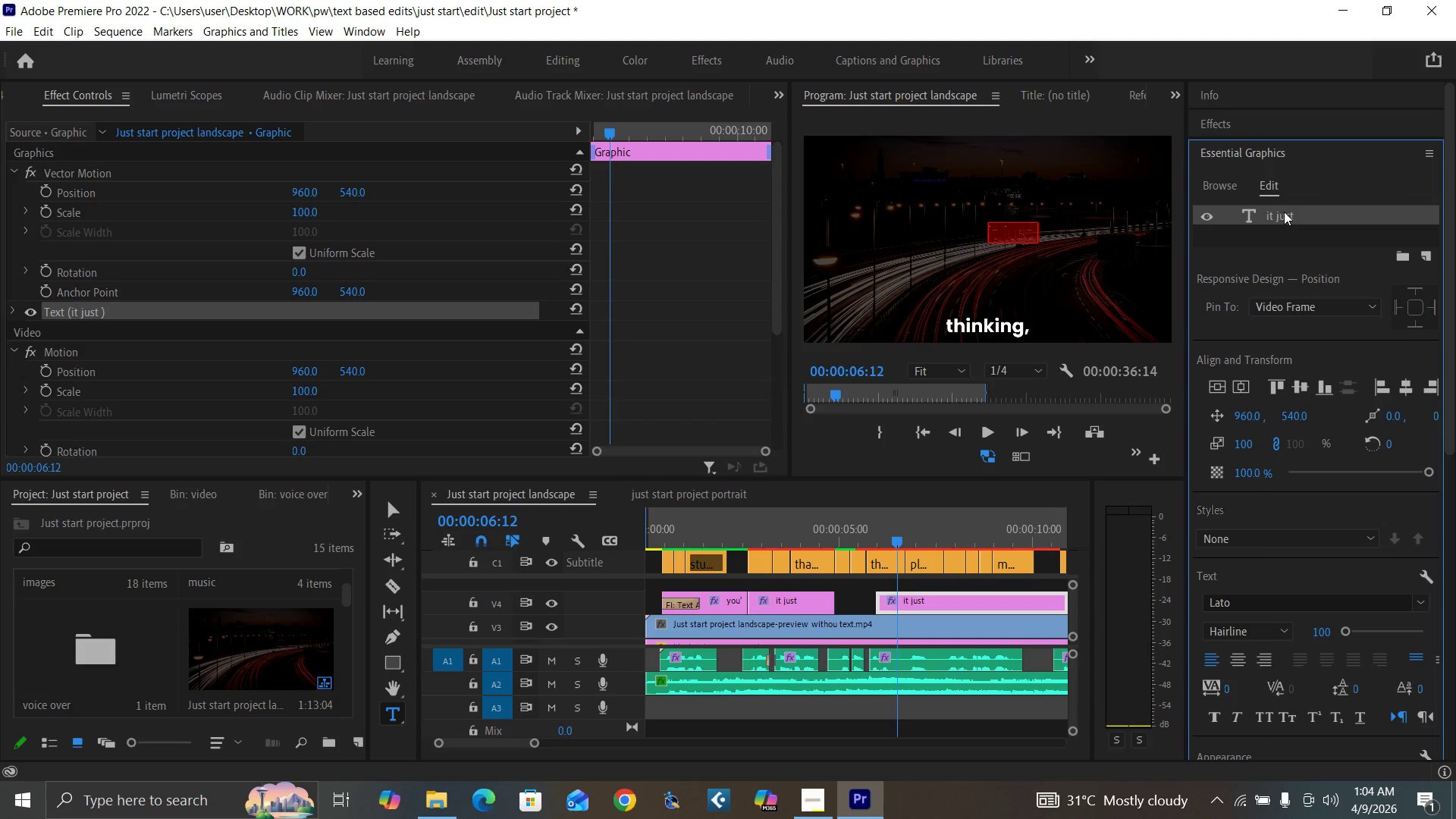 
type(FEELS)
 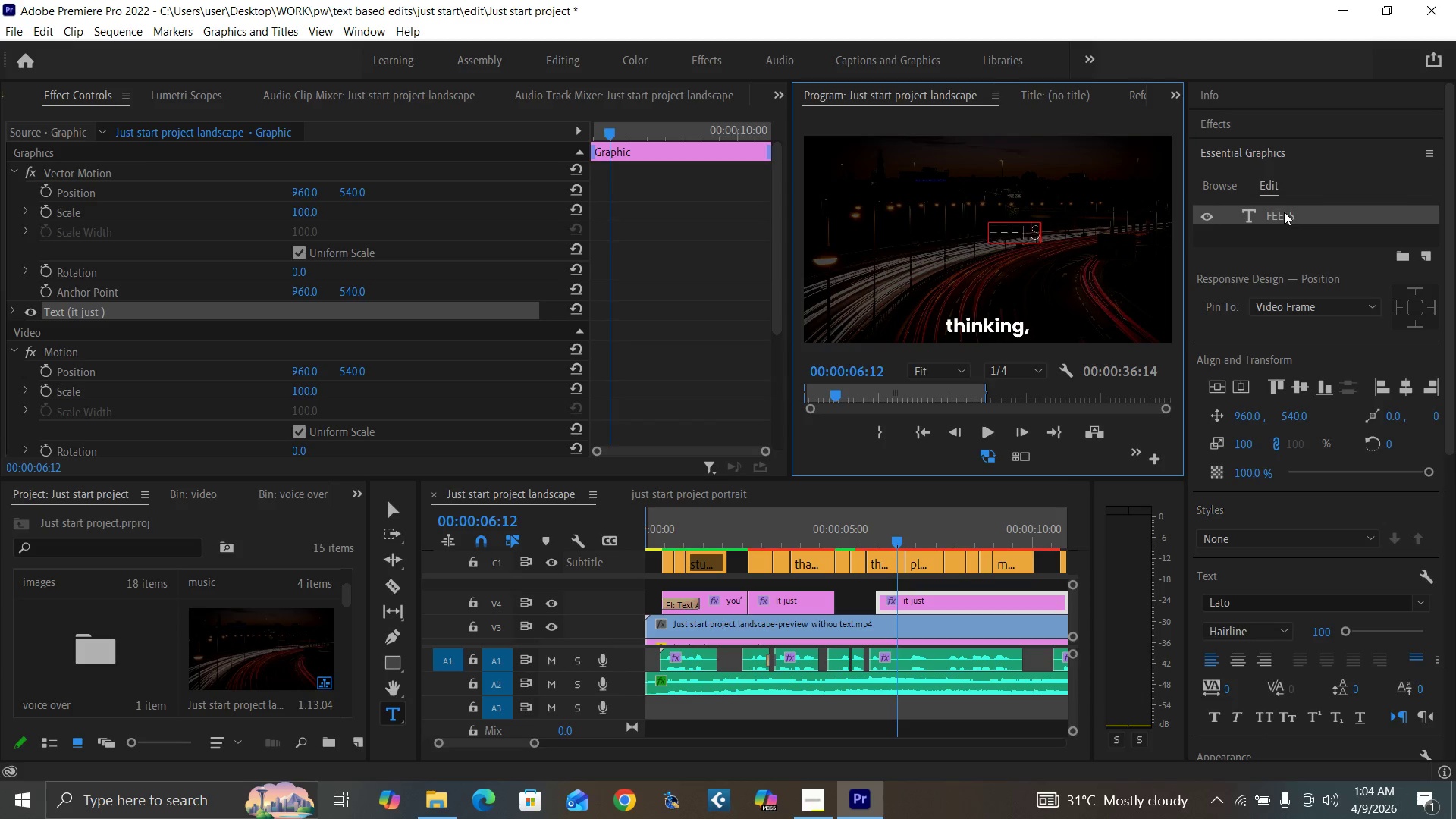 
double_click([1284, 212])
 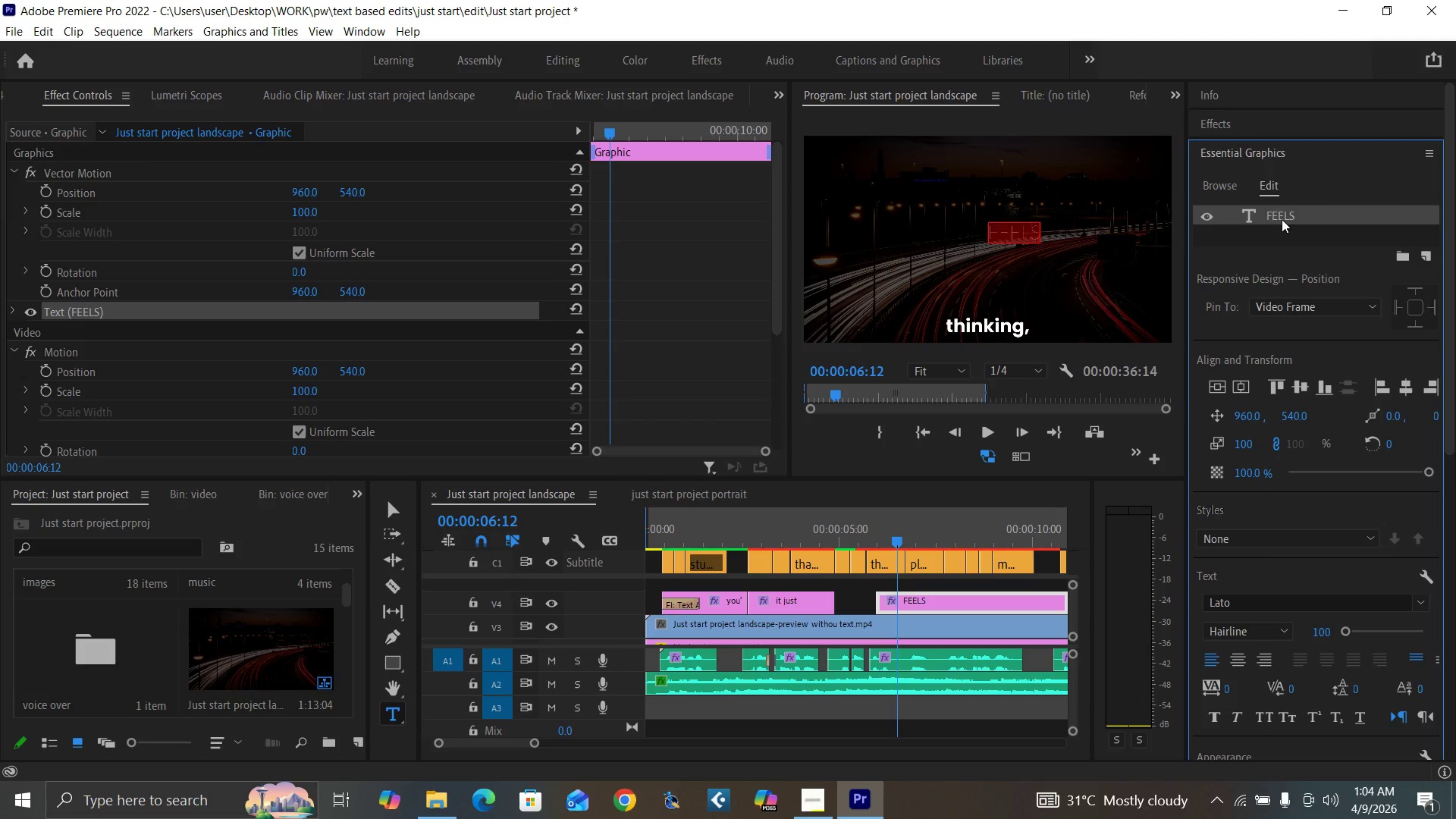 
double_click([1282, 219])
 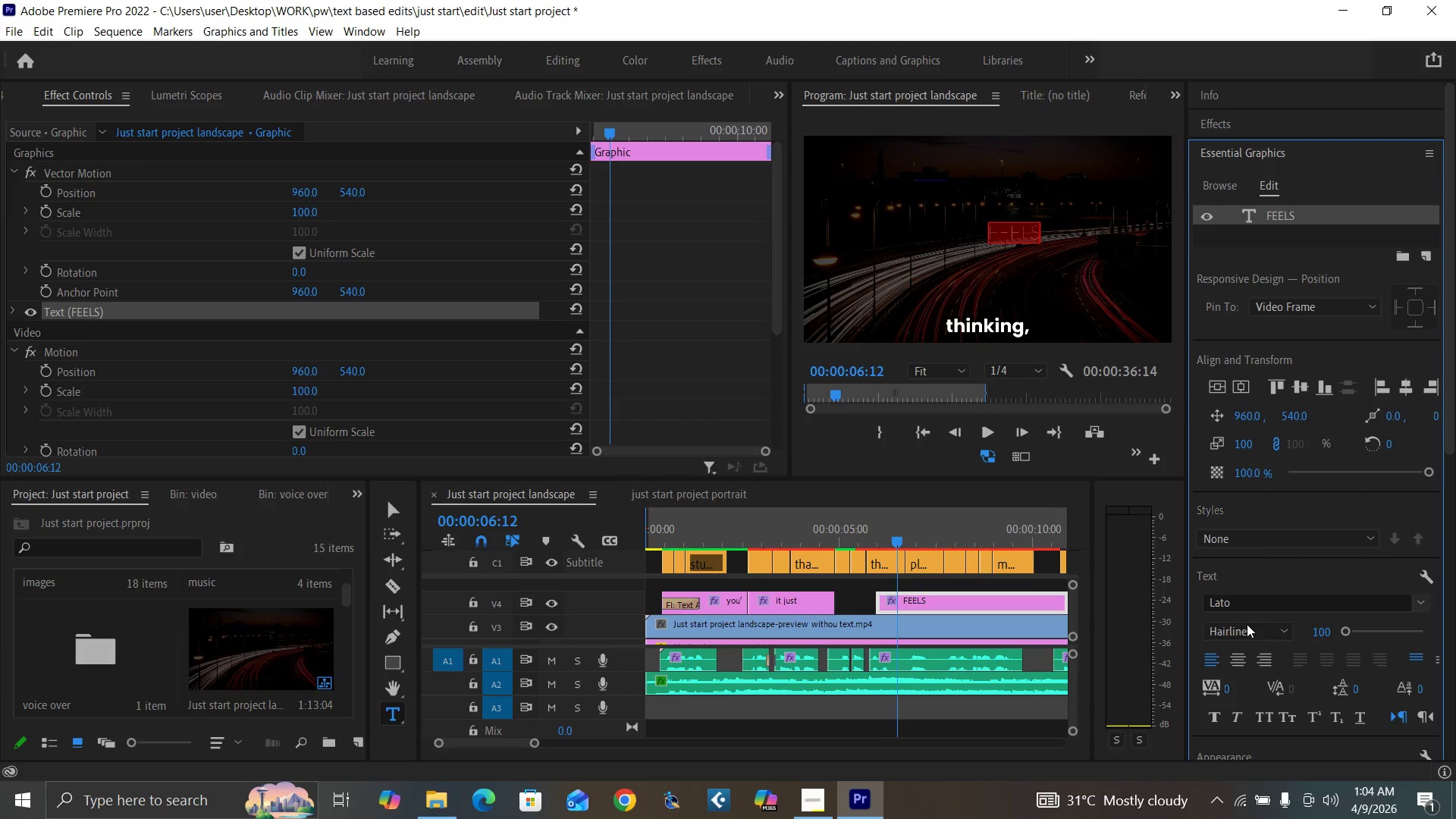 
left_click([1244, 630])
 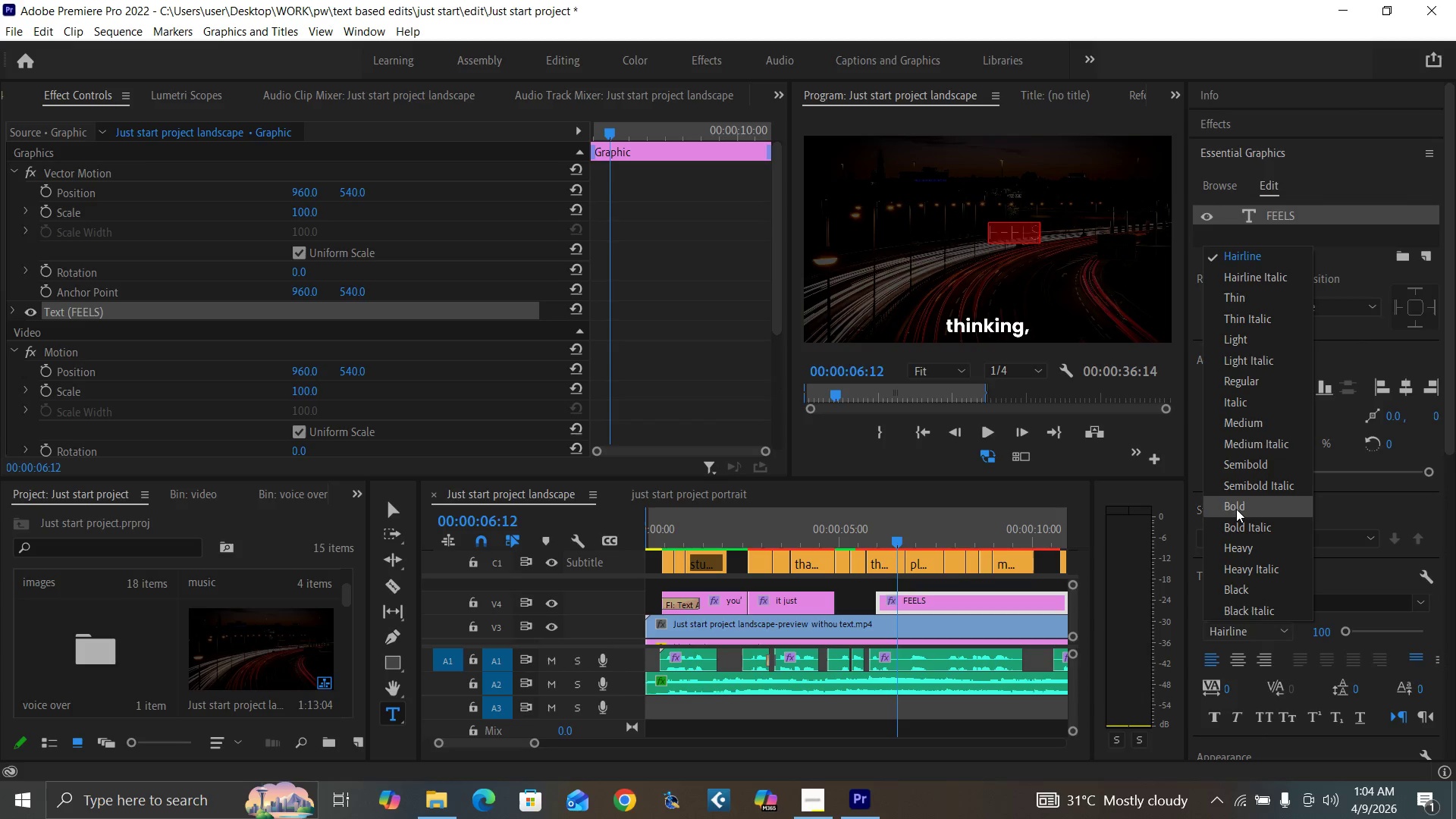 
left_click([1243, 507])
 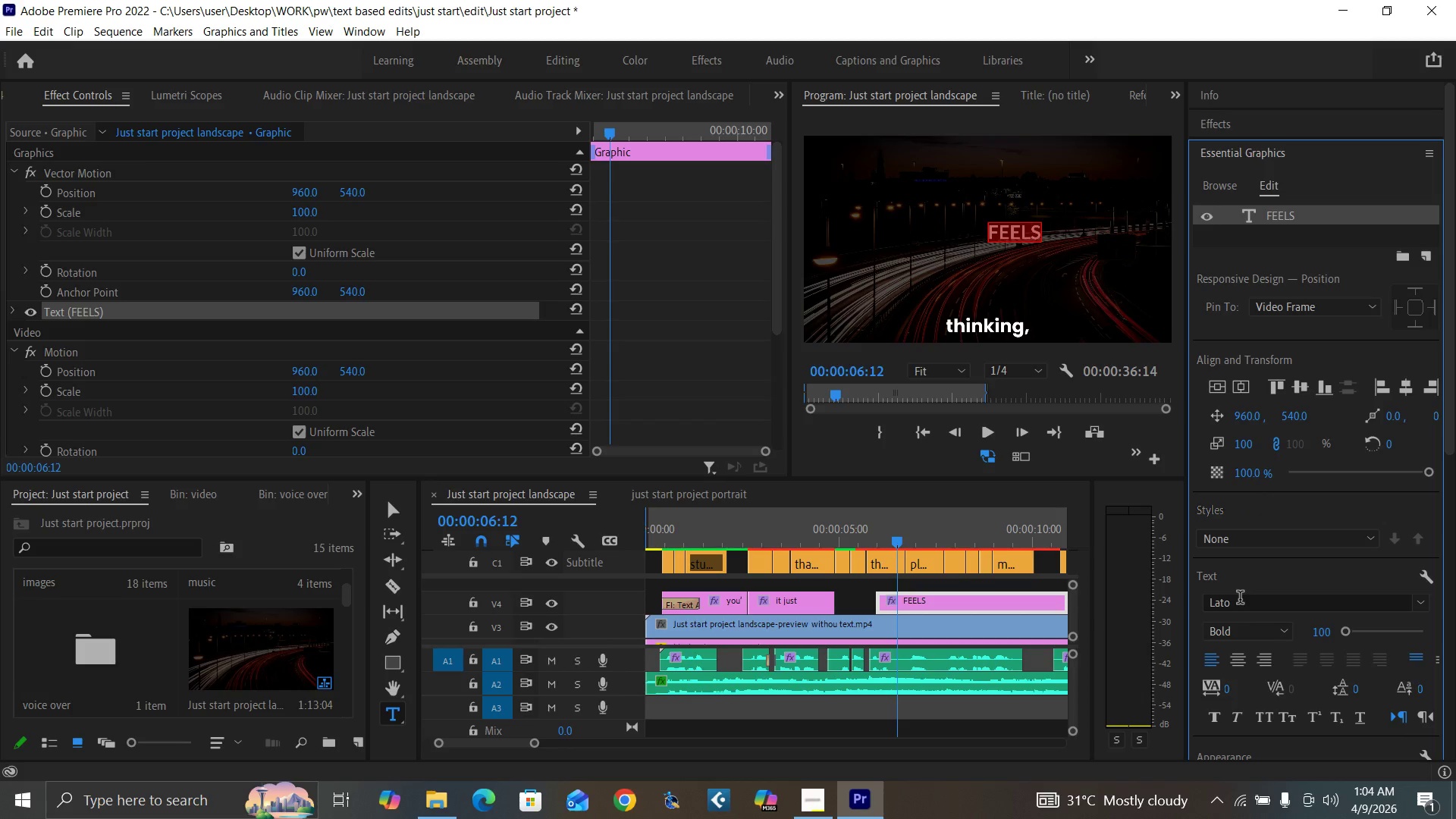 
left_click([1246, 629])
 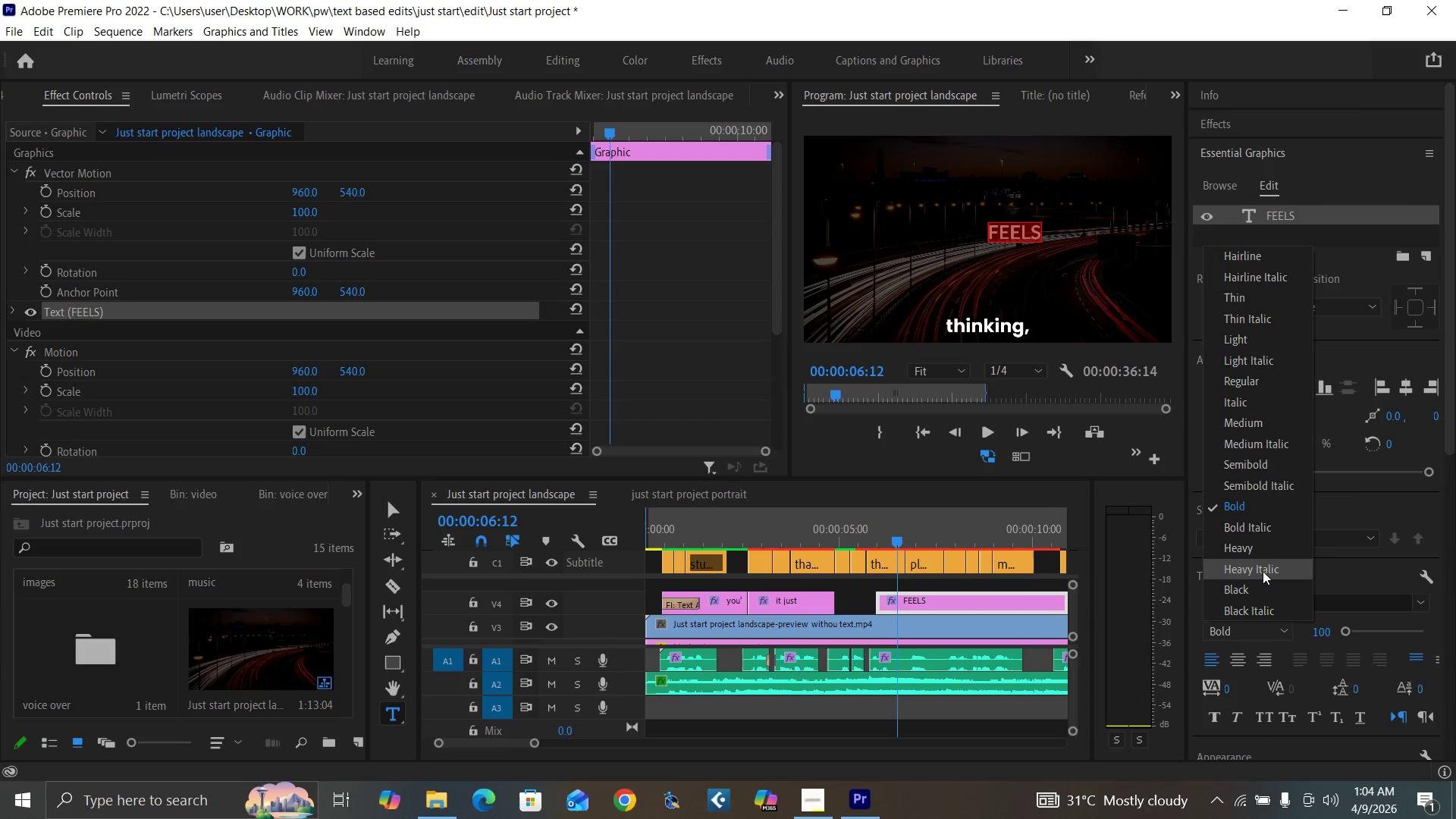 
left_click([1240, 548])
 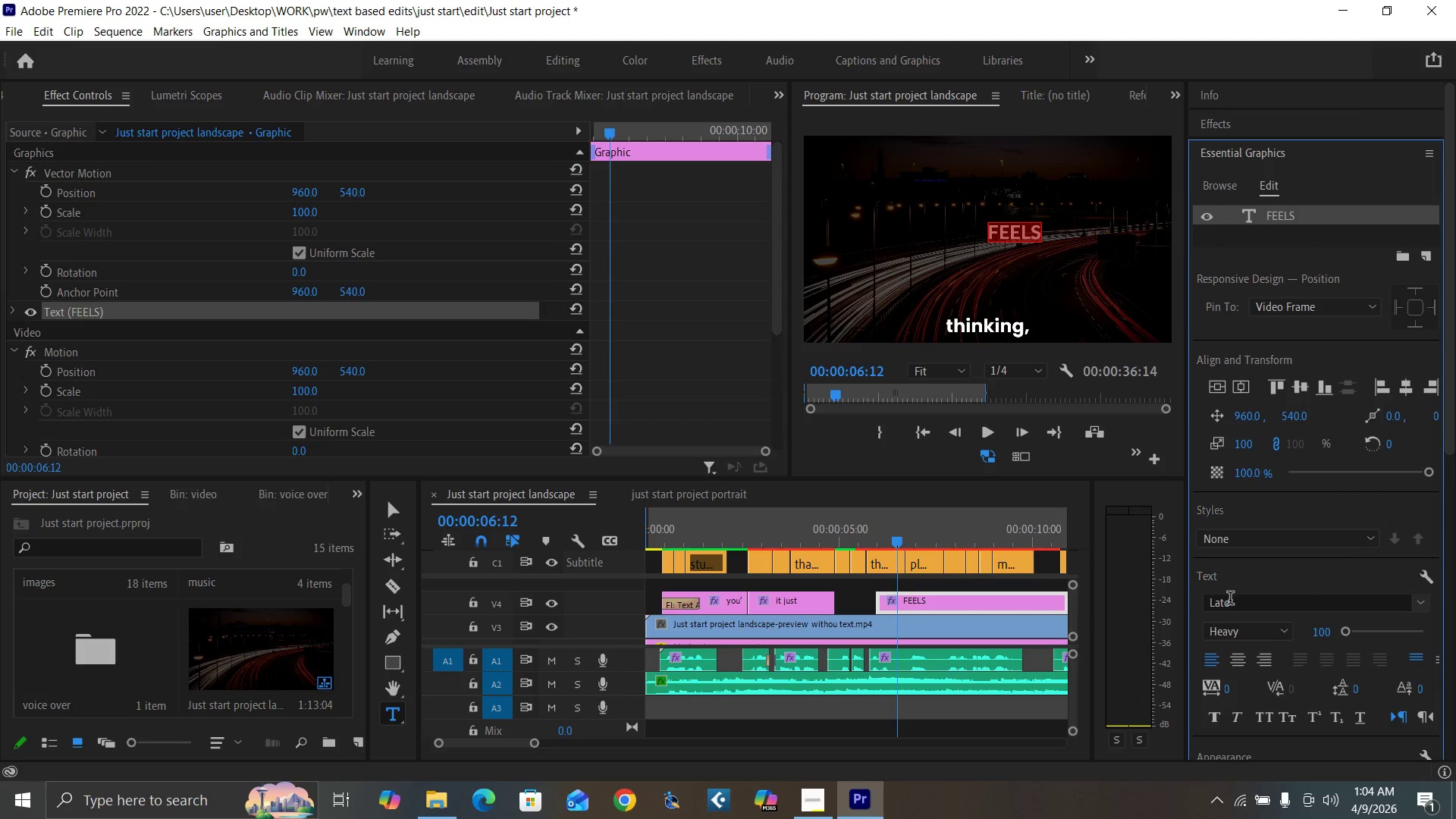 
hold_key(key=ControlLeft, duration=1.22)
 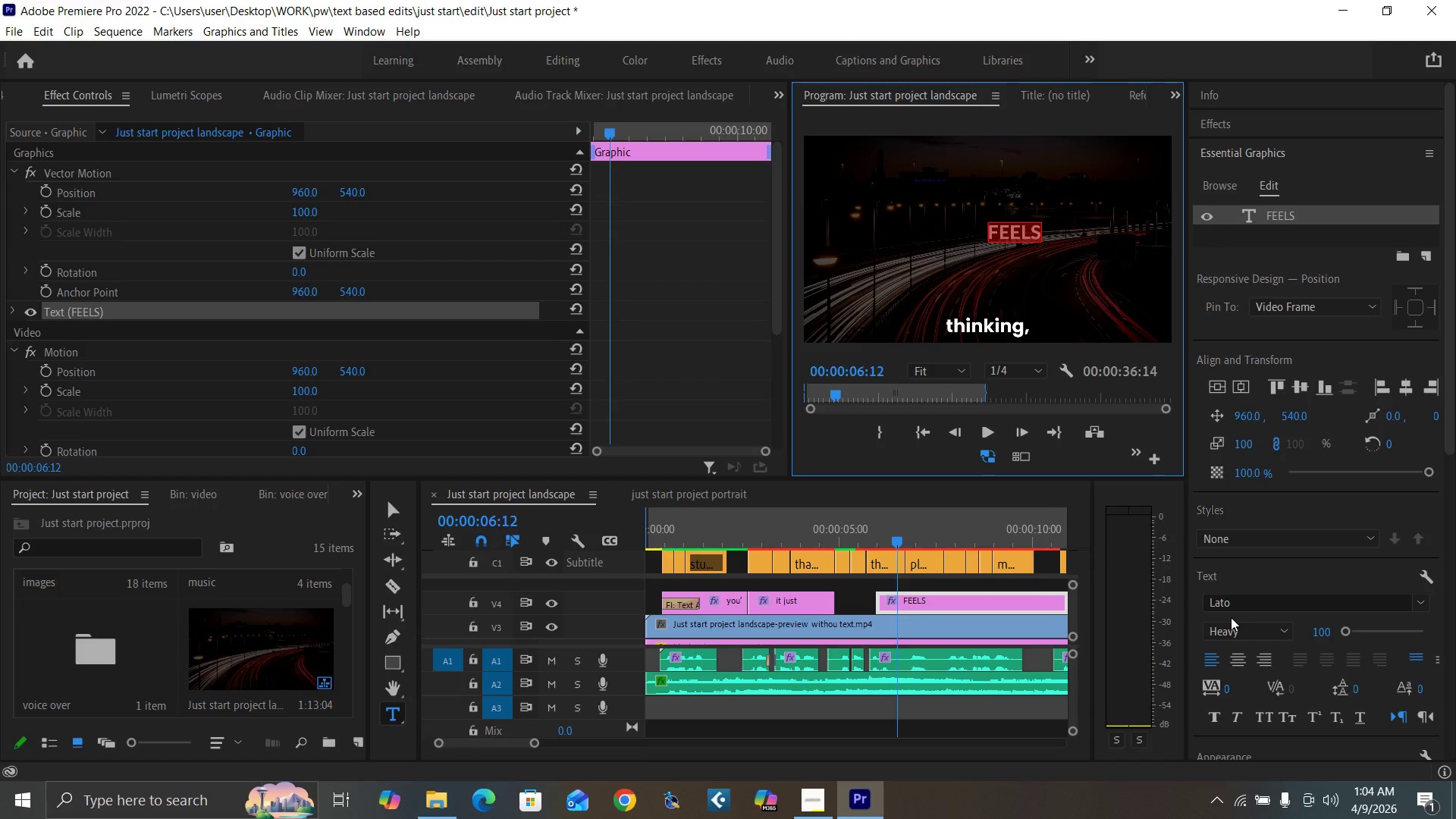 
hold_key(key=Backquote, duration=0.34)
 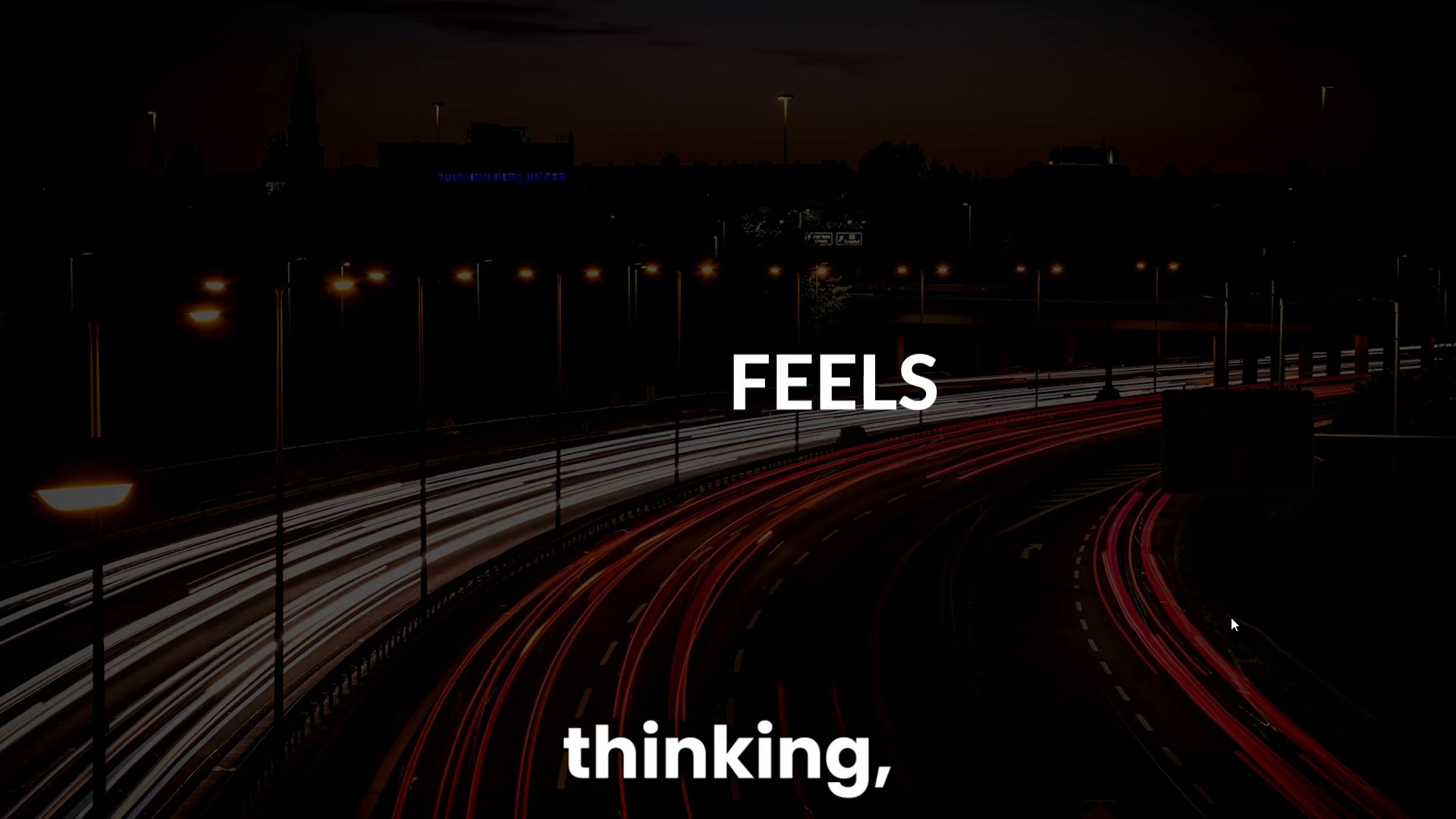 
key(Control+Backquote)
 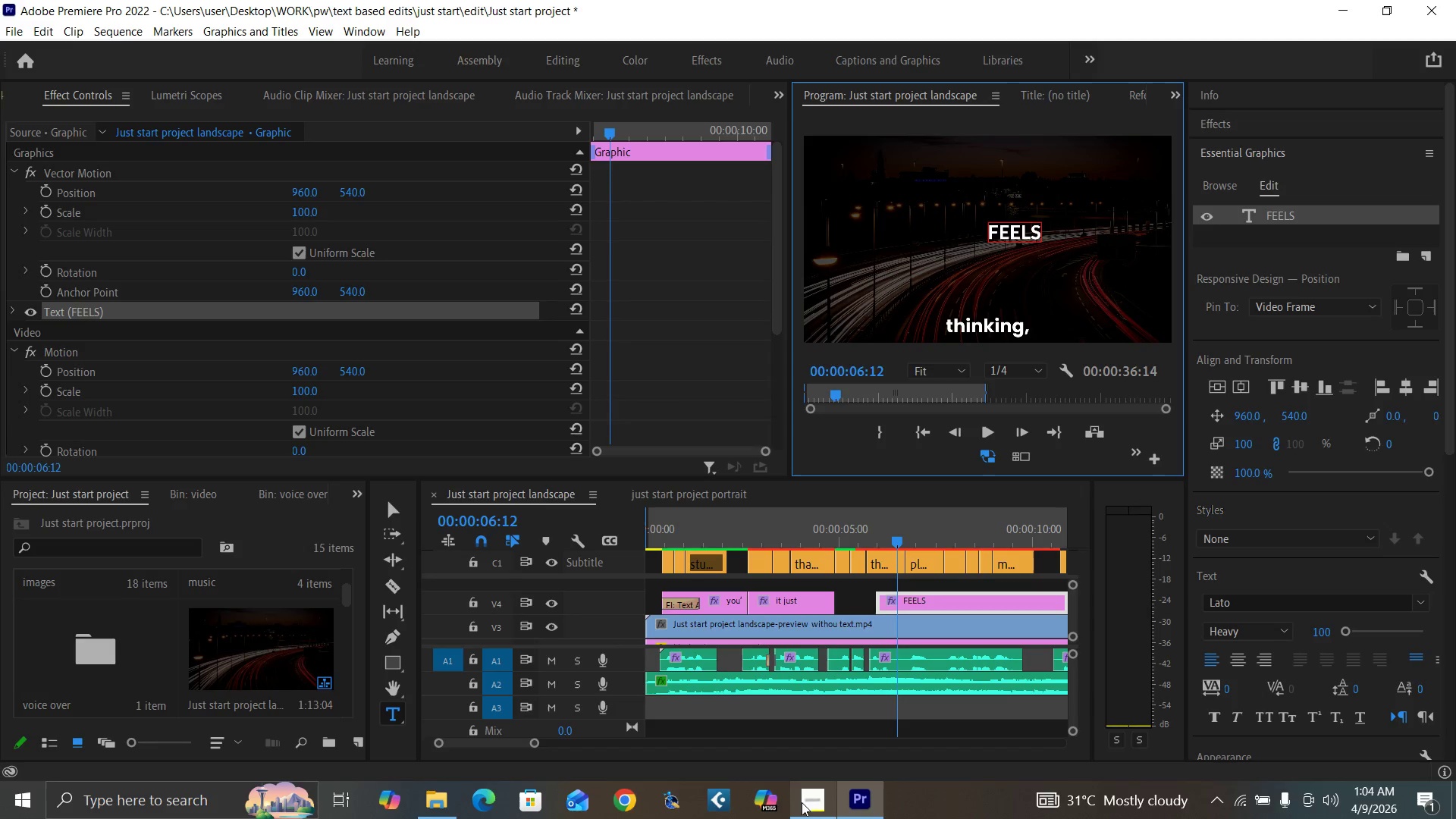 
left_click([805, 805])